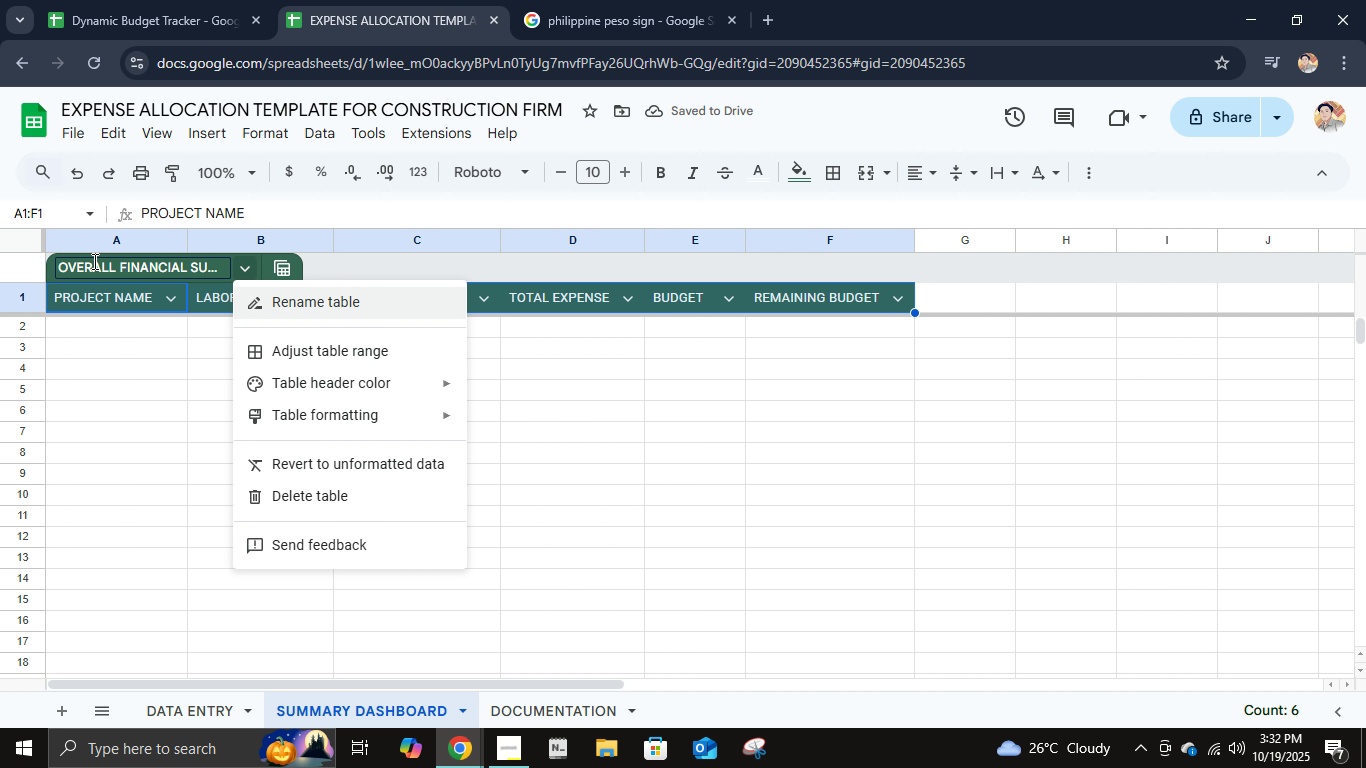 
key(Escape)
 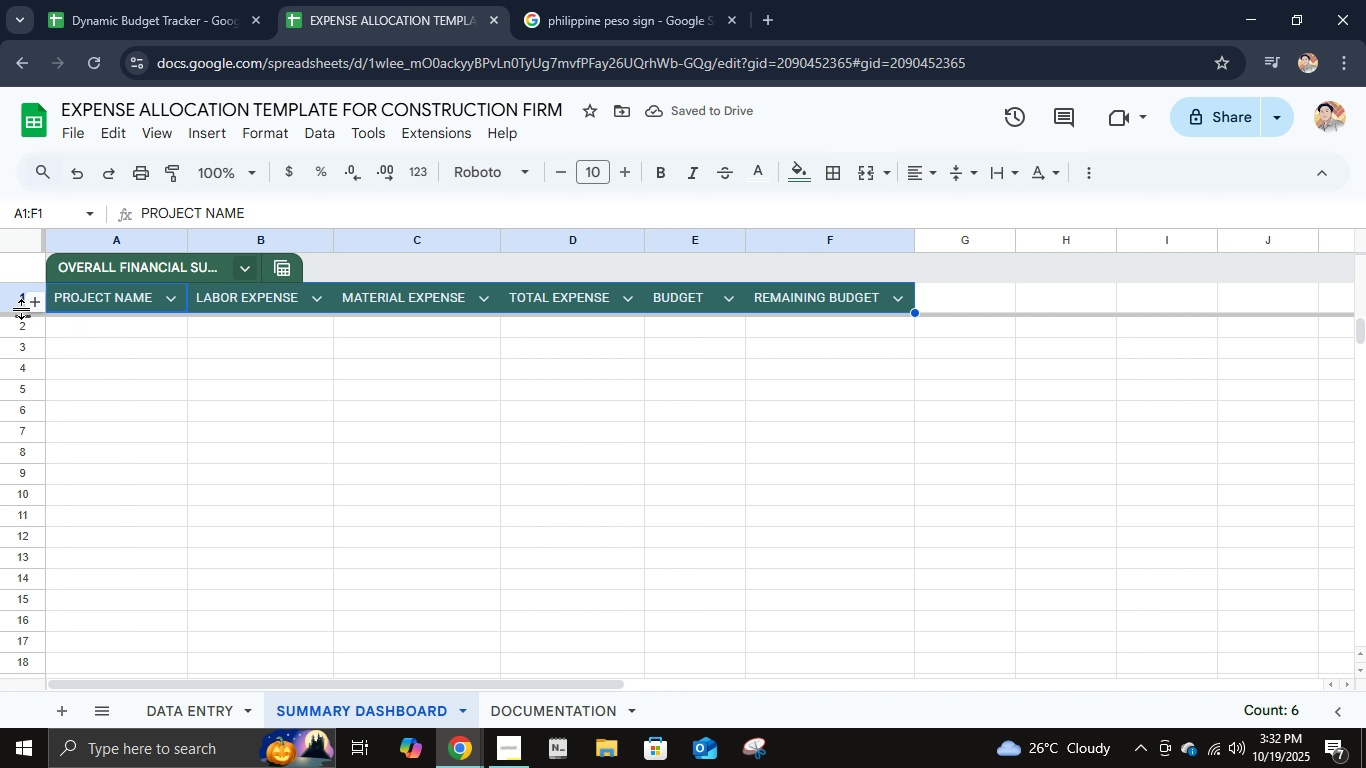 
left_click([30, 303])
 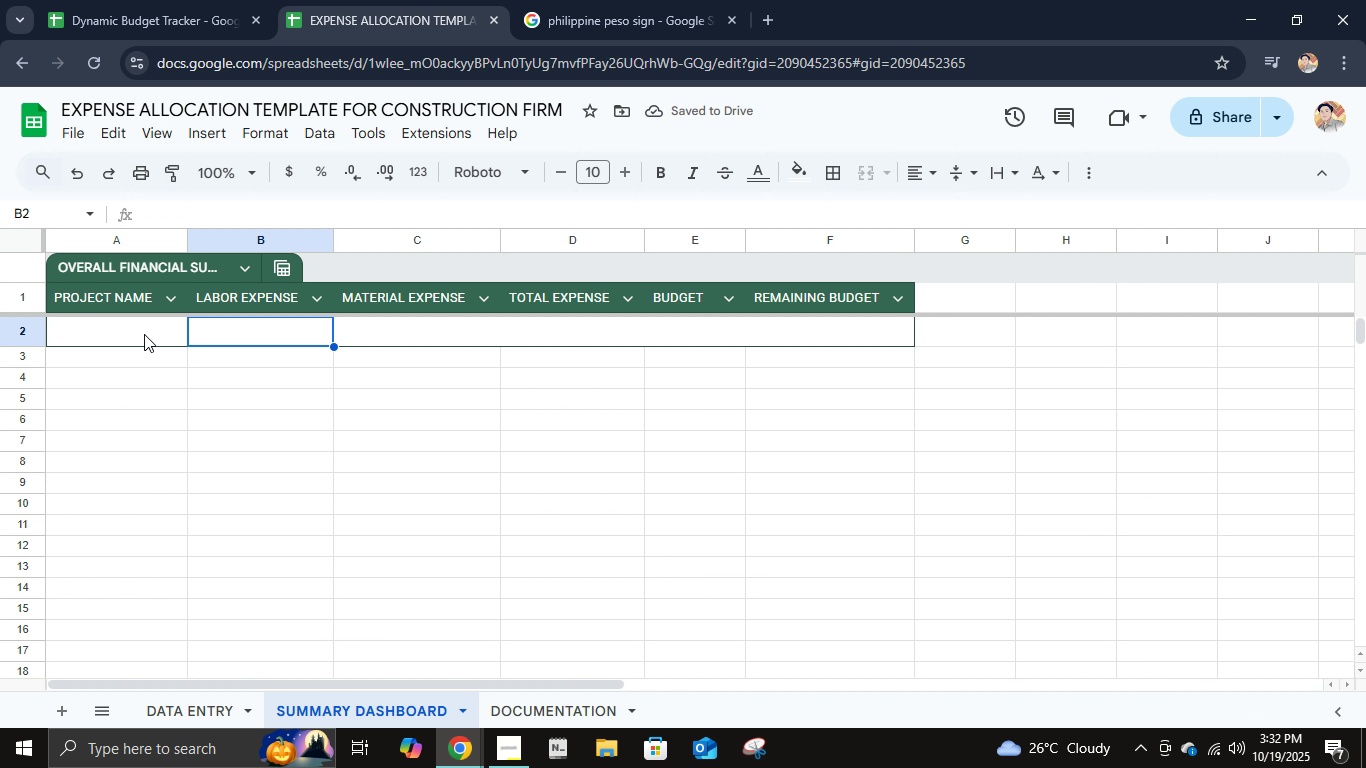 
key(Tab)
 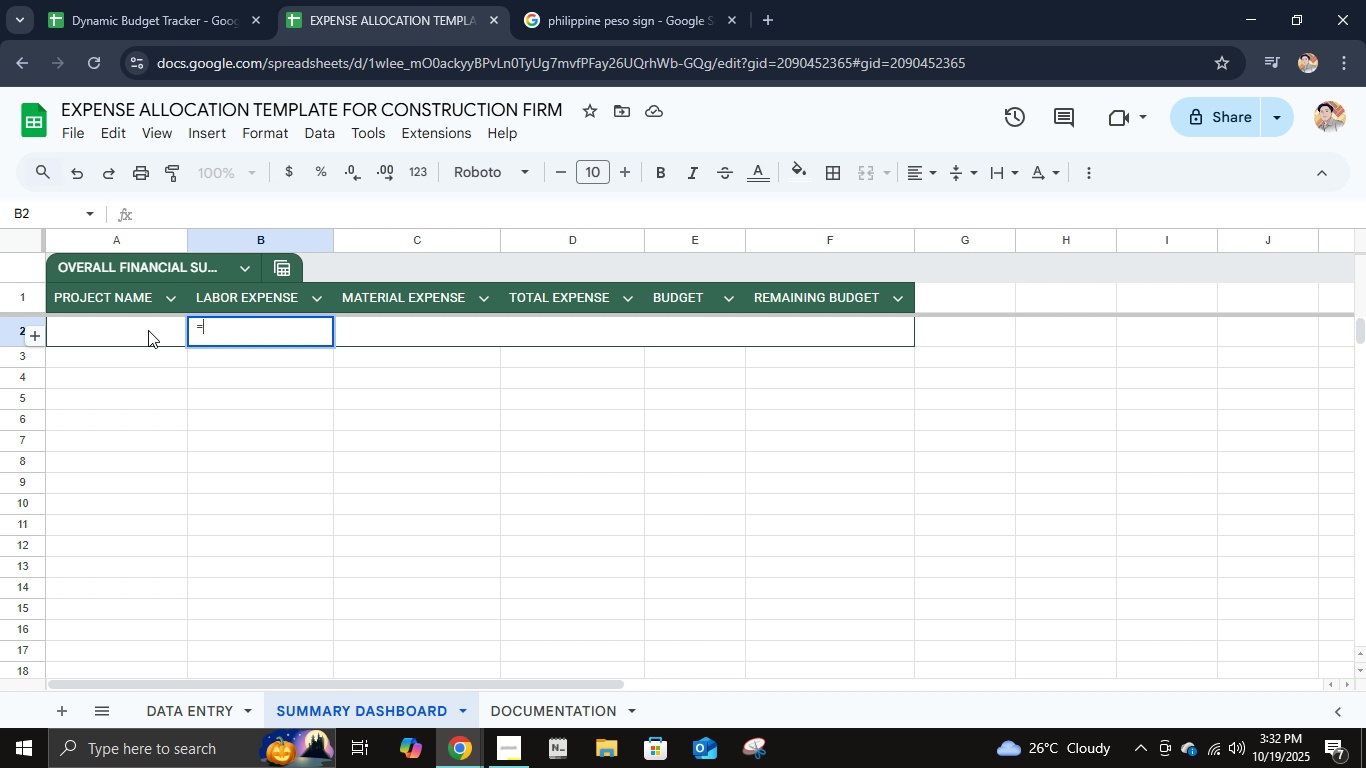 
type(=sumif('s)
key(Backspace)
type(data entry'!)
 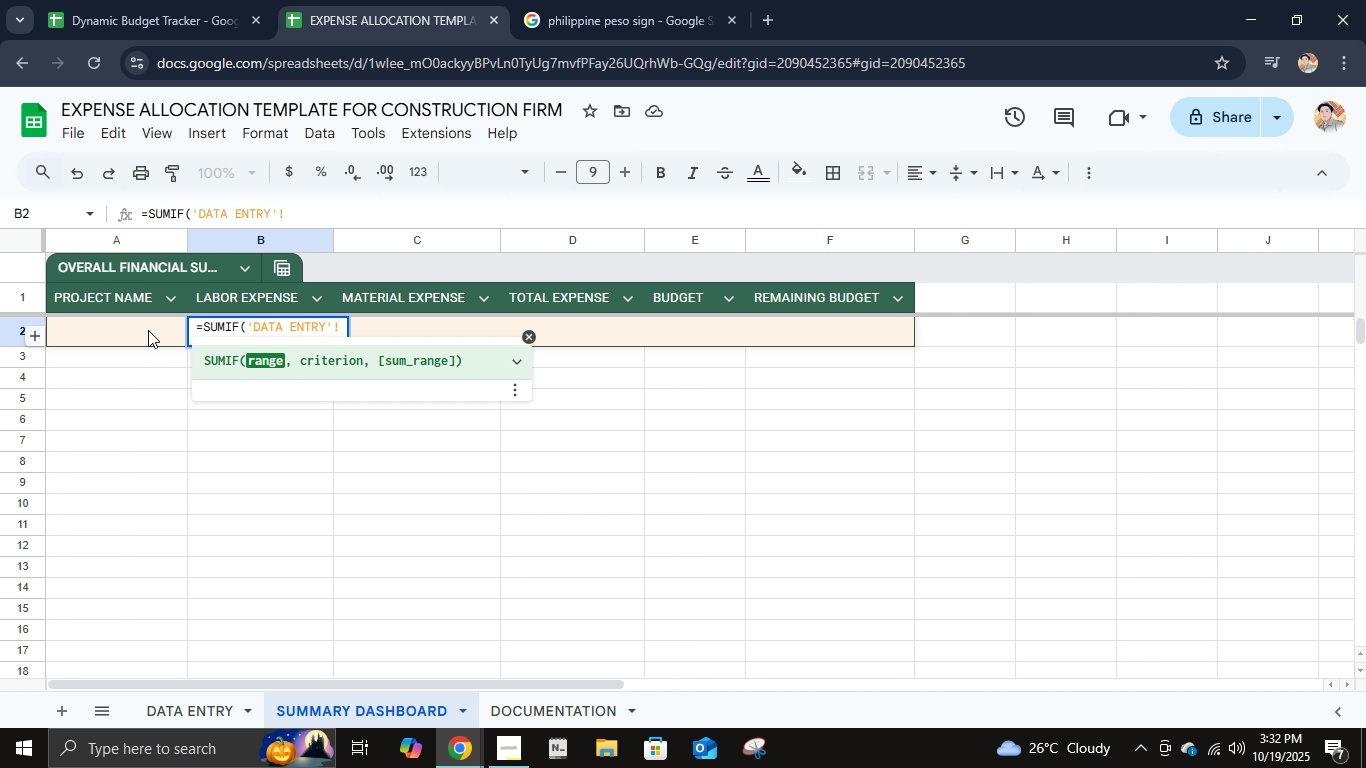 
hold_key(key=ShiftLeft, duration=1.5)
 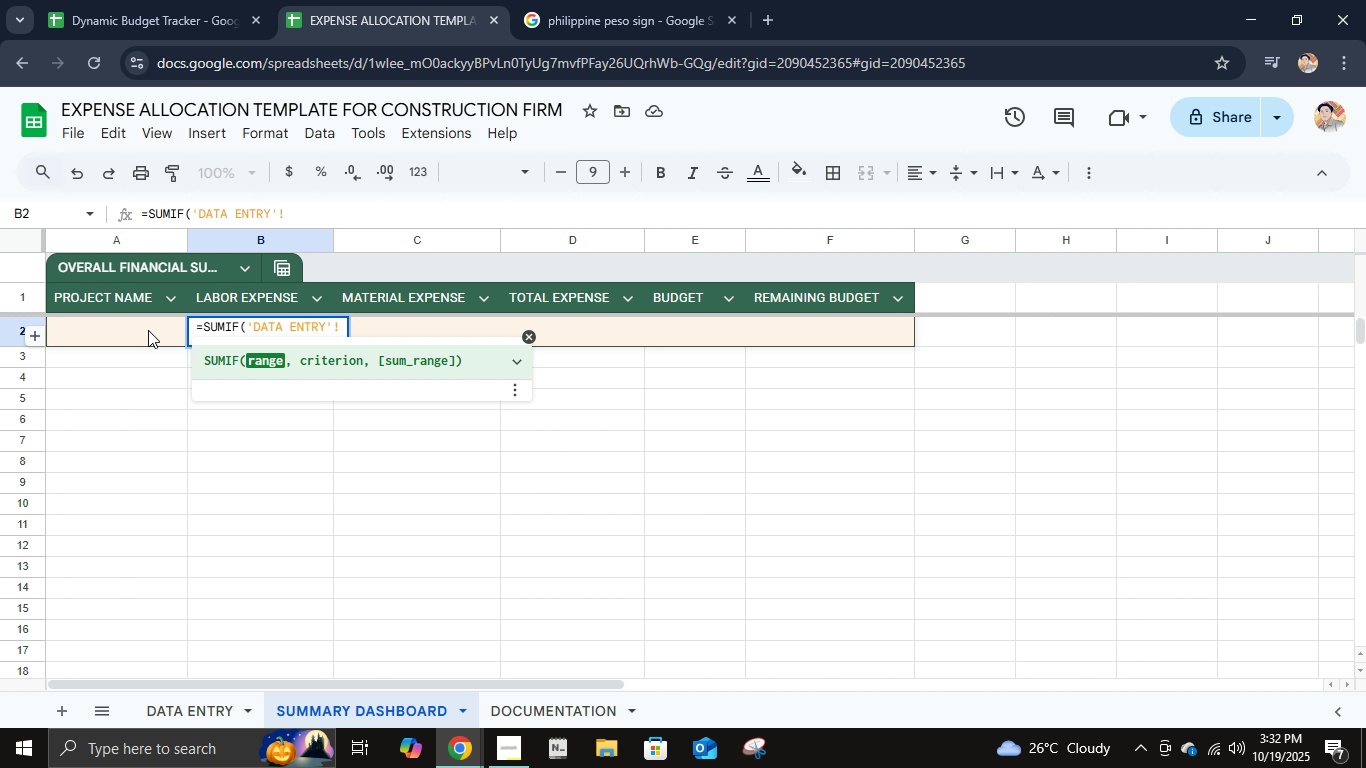 
type($c)
key(Backspace)
type(a2:a, a)
key(Backspace)
type($a3)
key(Backspace)
type(2, 'datra)
key(Backspace)
key(Backspace)
type(a entry')
 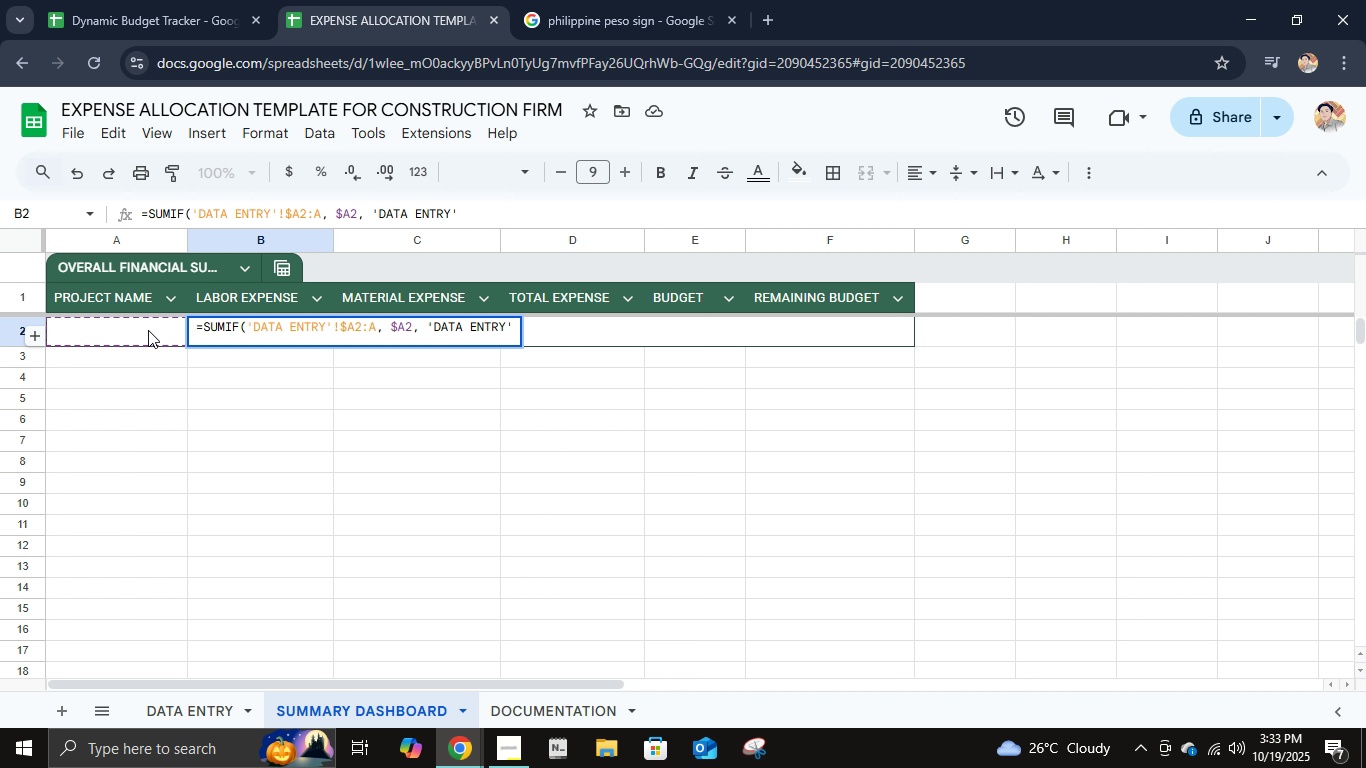 
wait(8.39)
 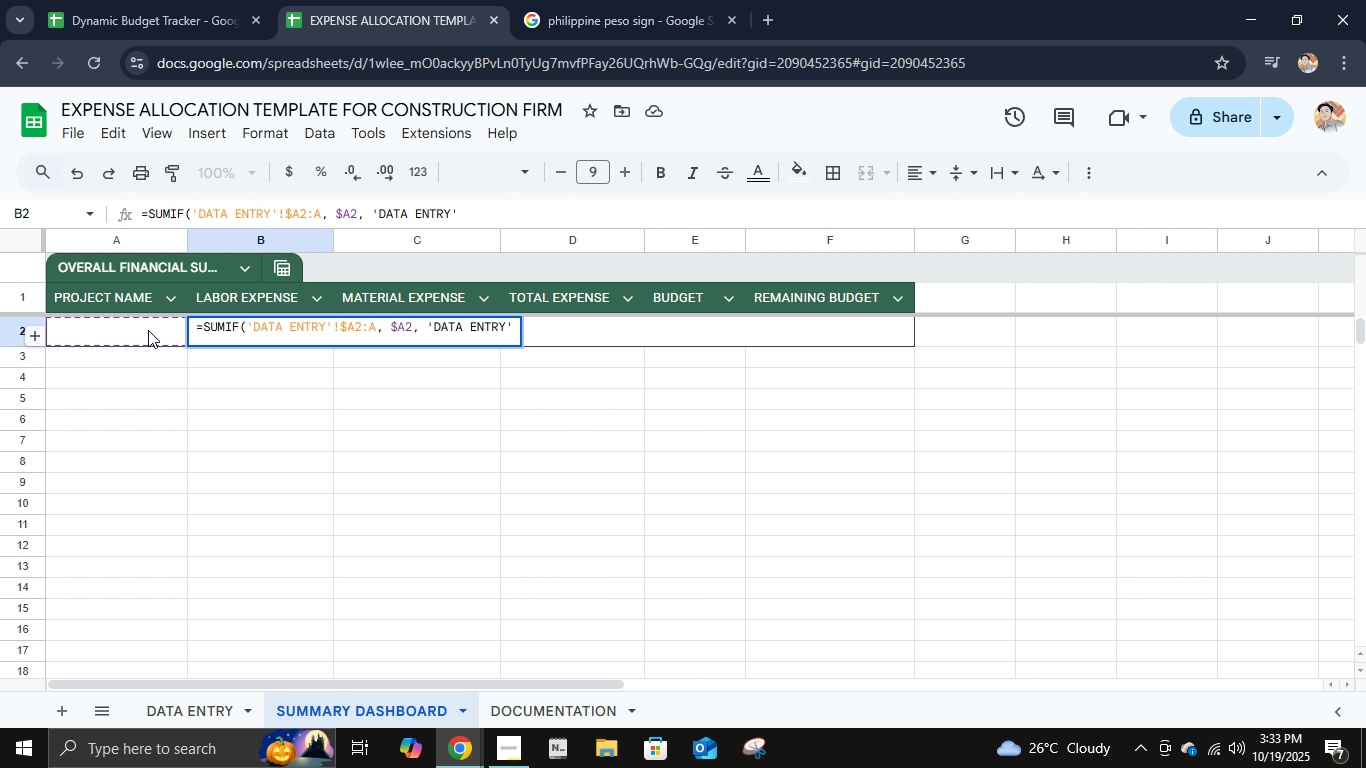 
key(Control+ControlLeft)
 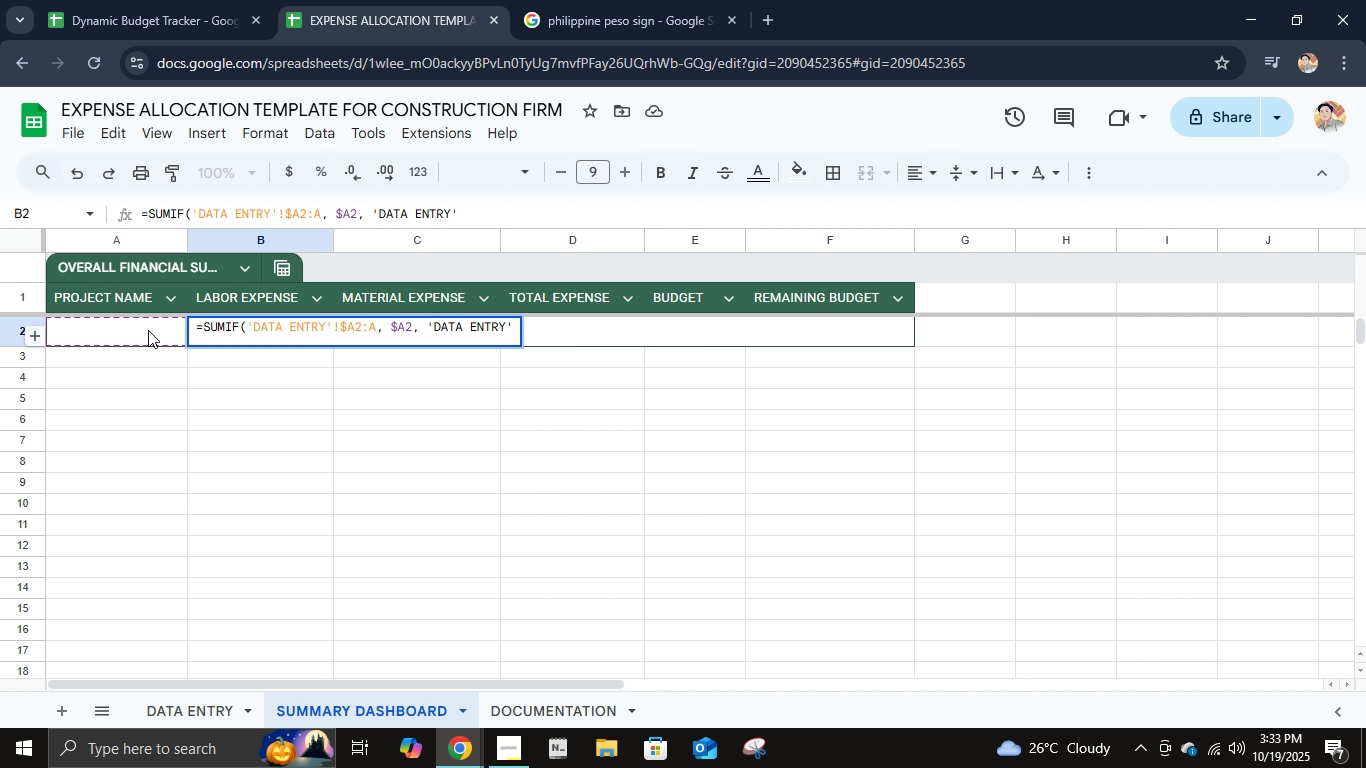 
type($c2:c3)
key(Backspace)
key(Backspace)
type(v)
key(Backspace)
key(Backspace)
key(Backspace)
key(Backspace)
key(Backspace)
type(!$c2:c)
 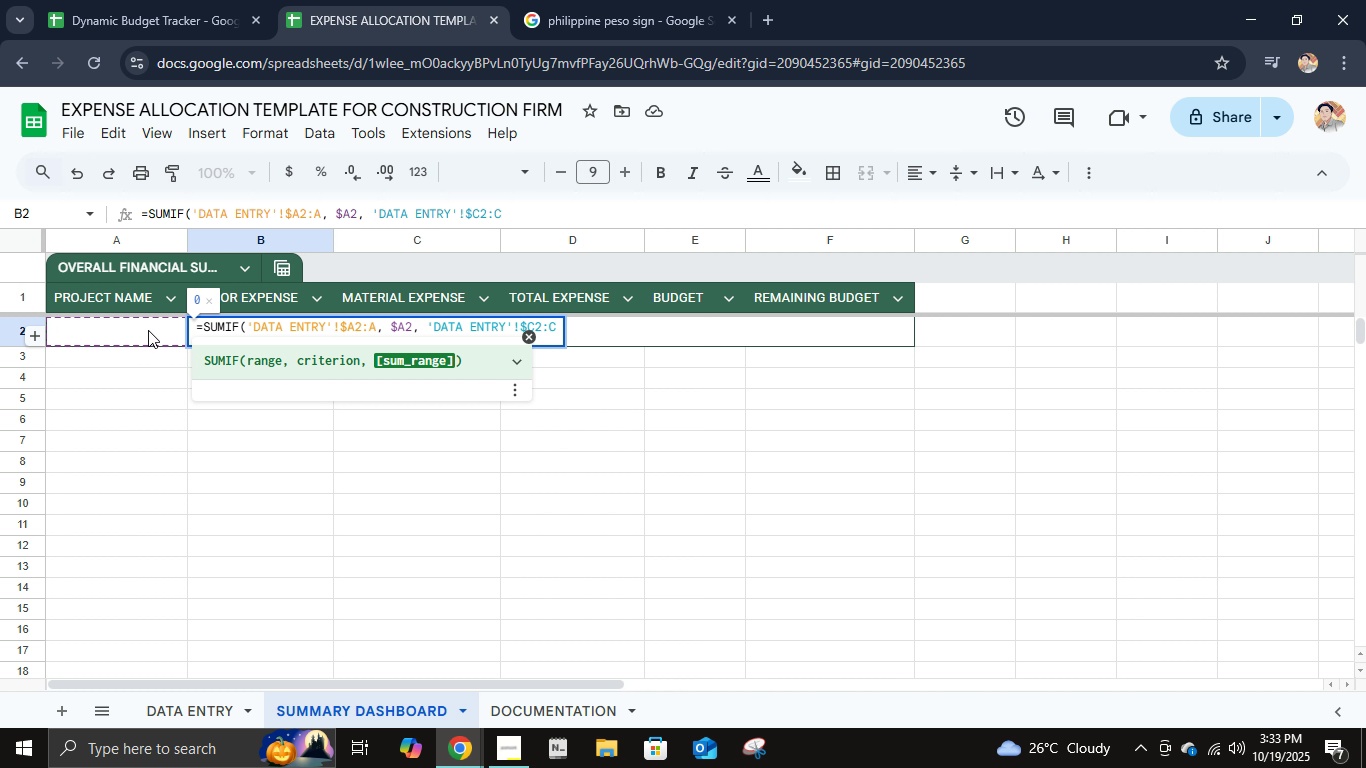 
hold_key(key=ShiftLeft, duration=1.53)
 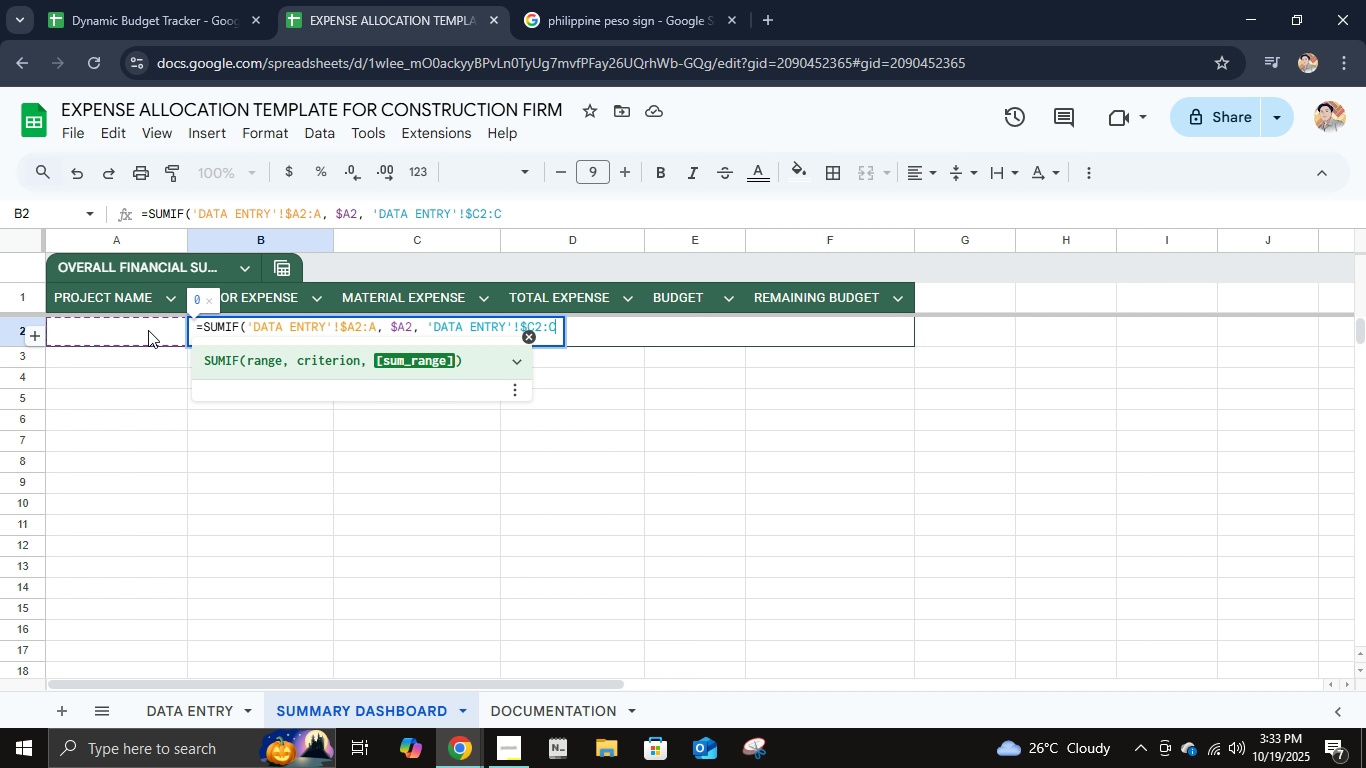 
key(Shift+0)
 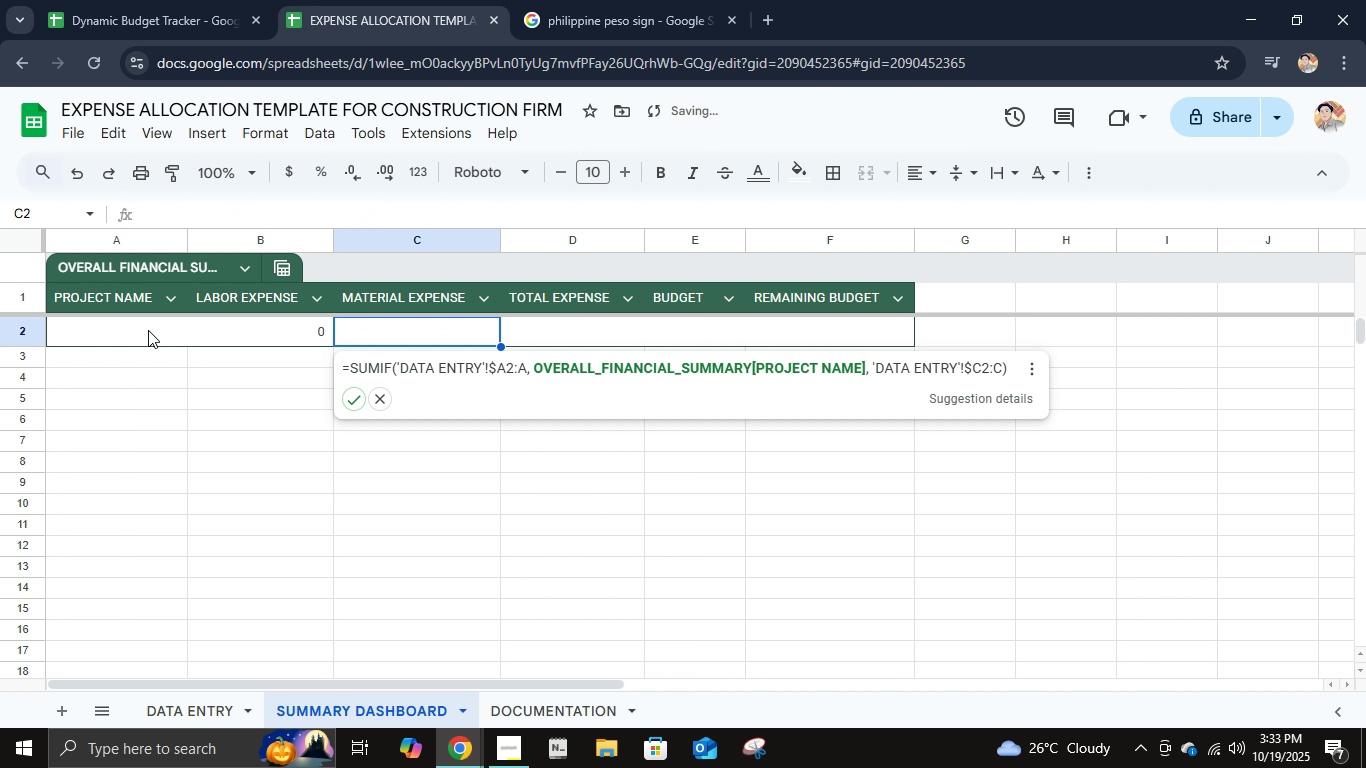 
key(Tab)
 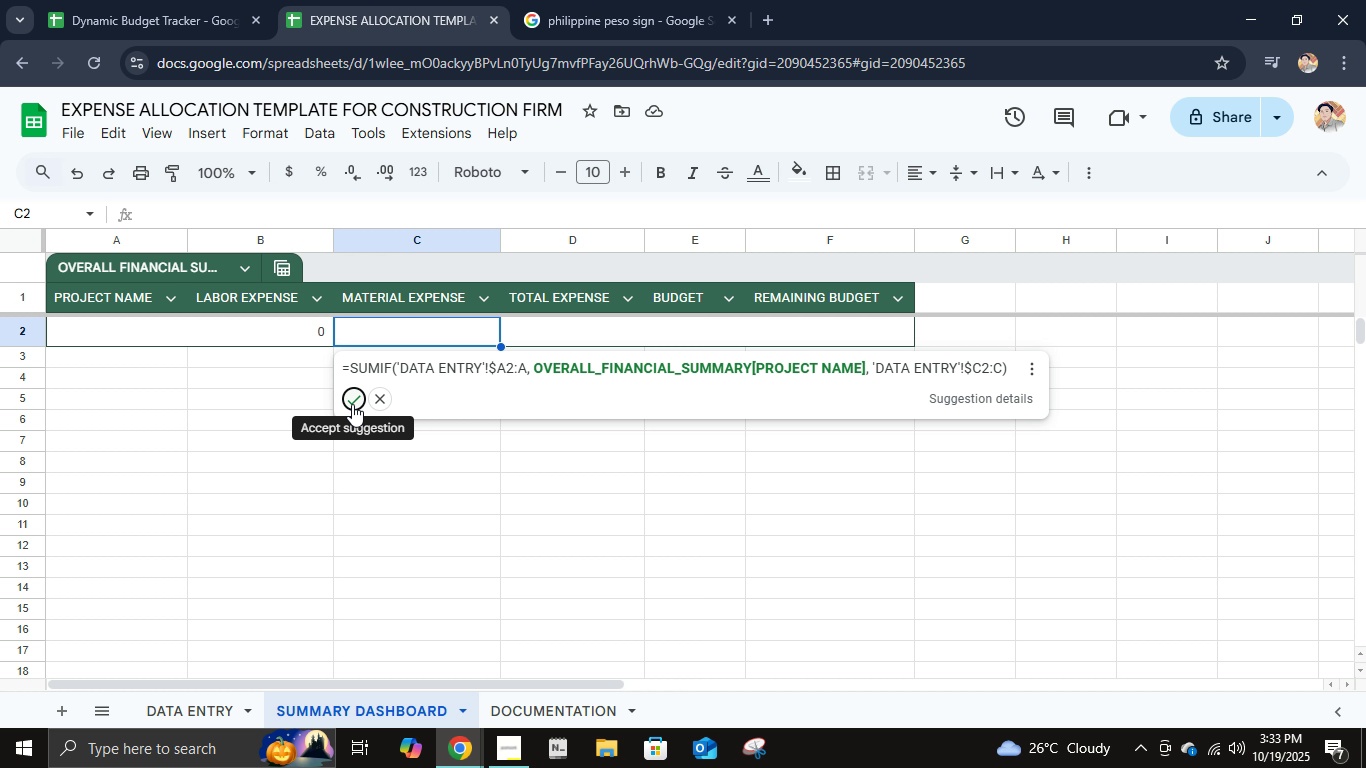 
wait(12.7)
 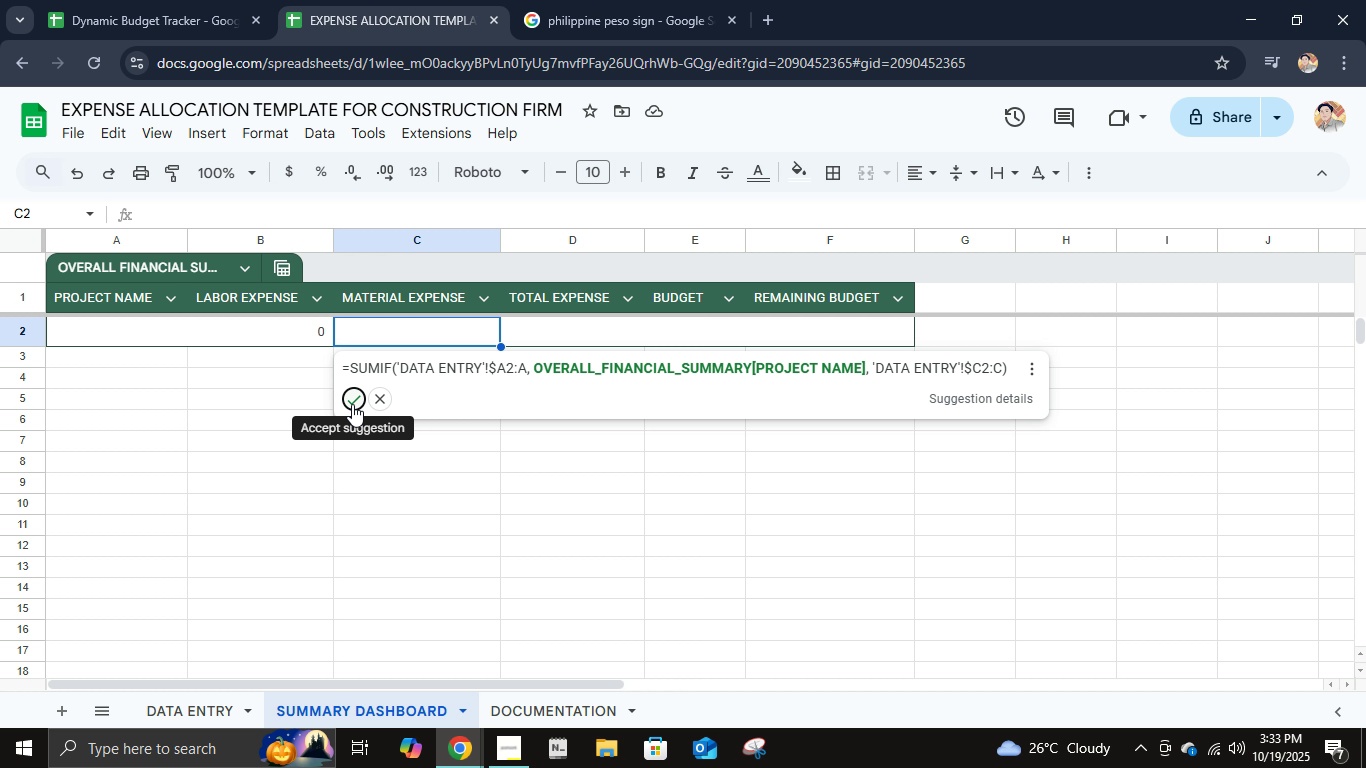 
left_click([352, 404])
 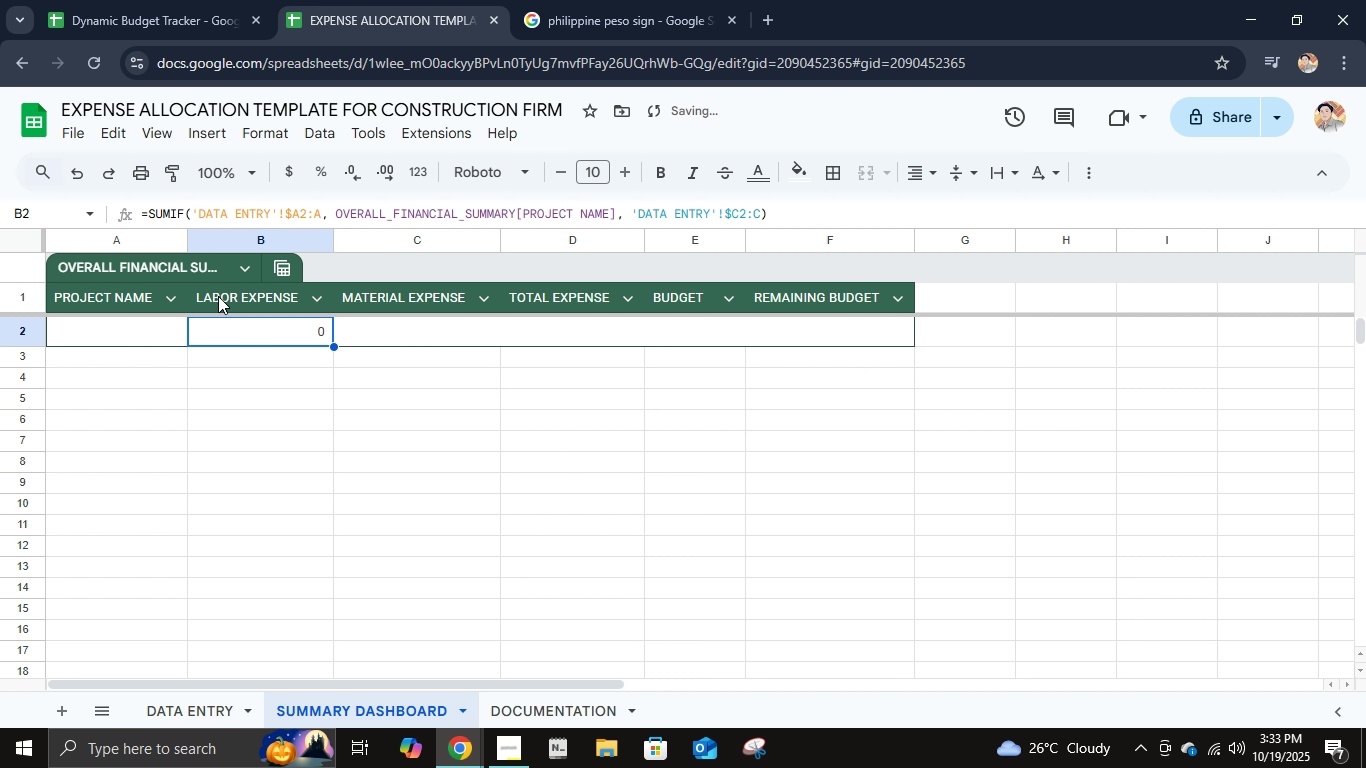 
left_click([402, 204])
 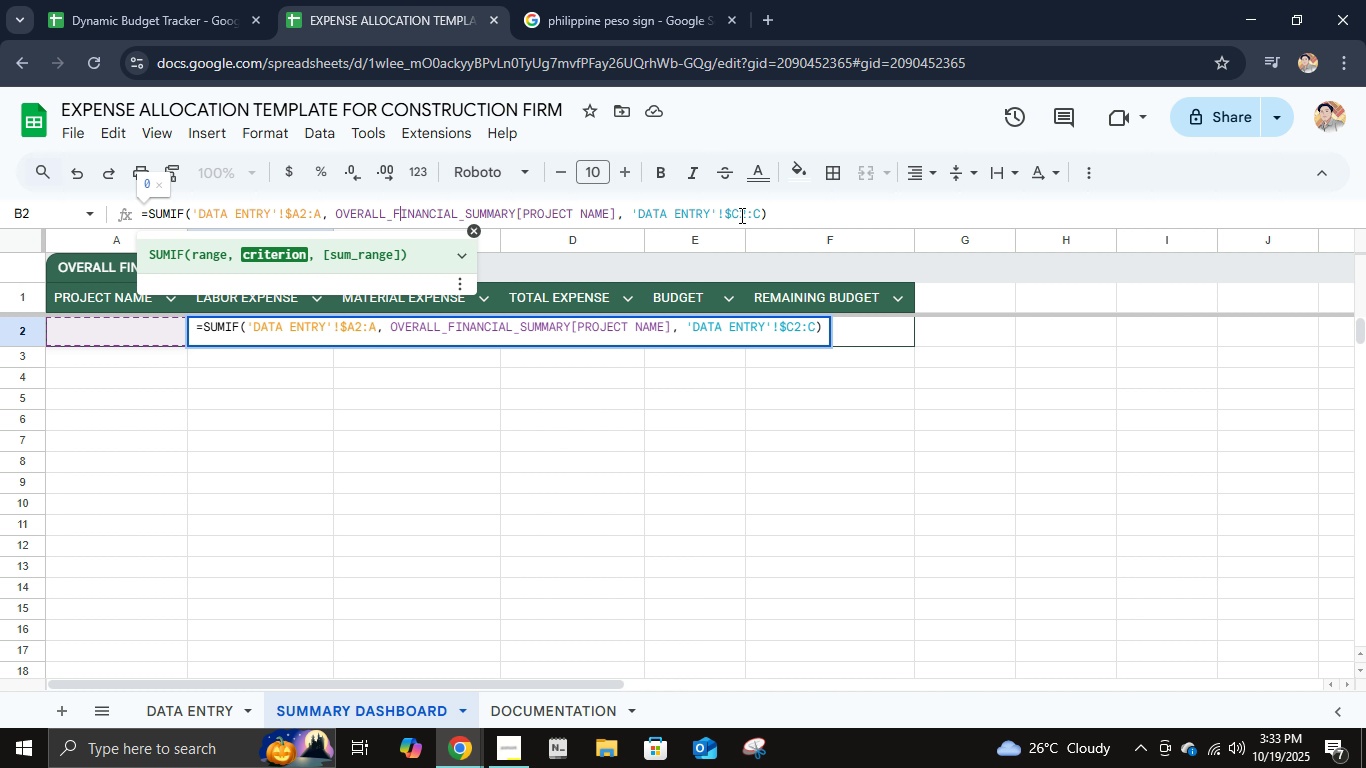 
left_click([732, 215])
 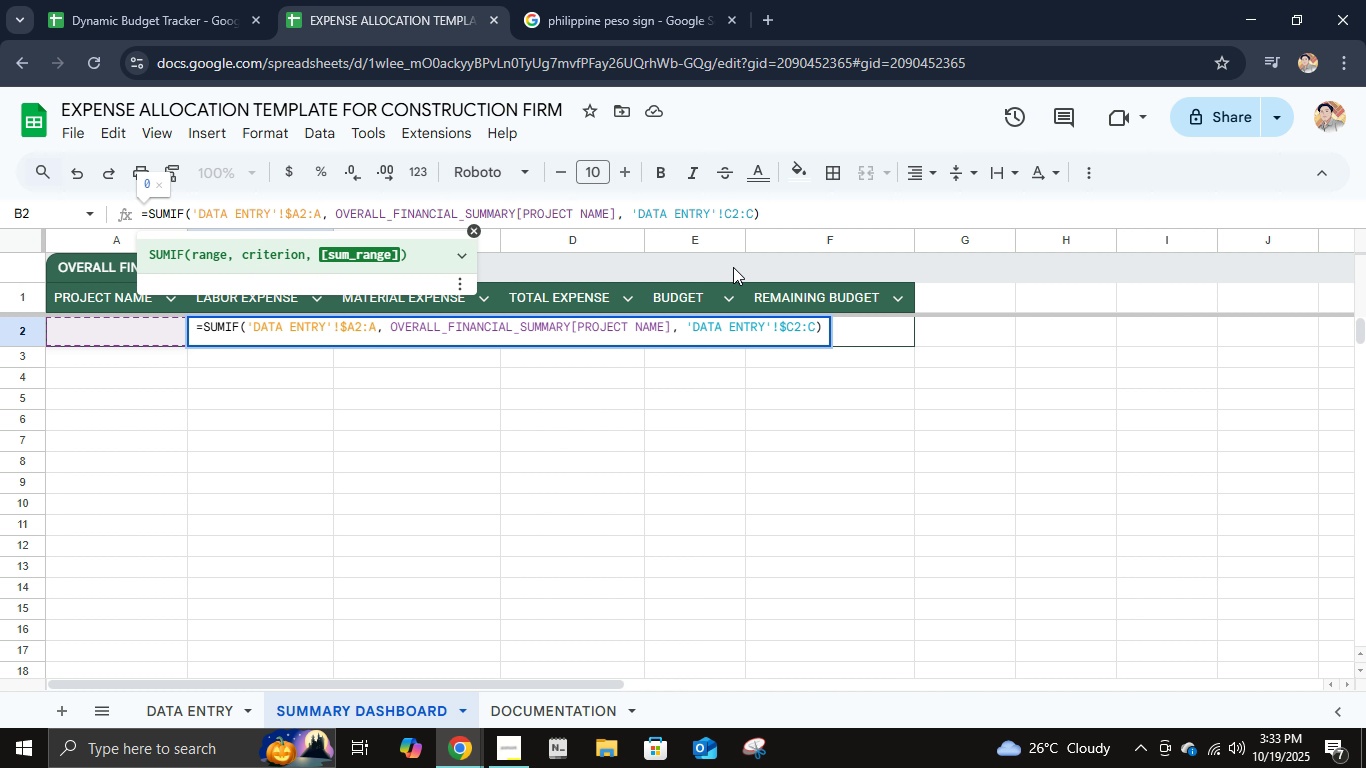 
key(Backspace)
 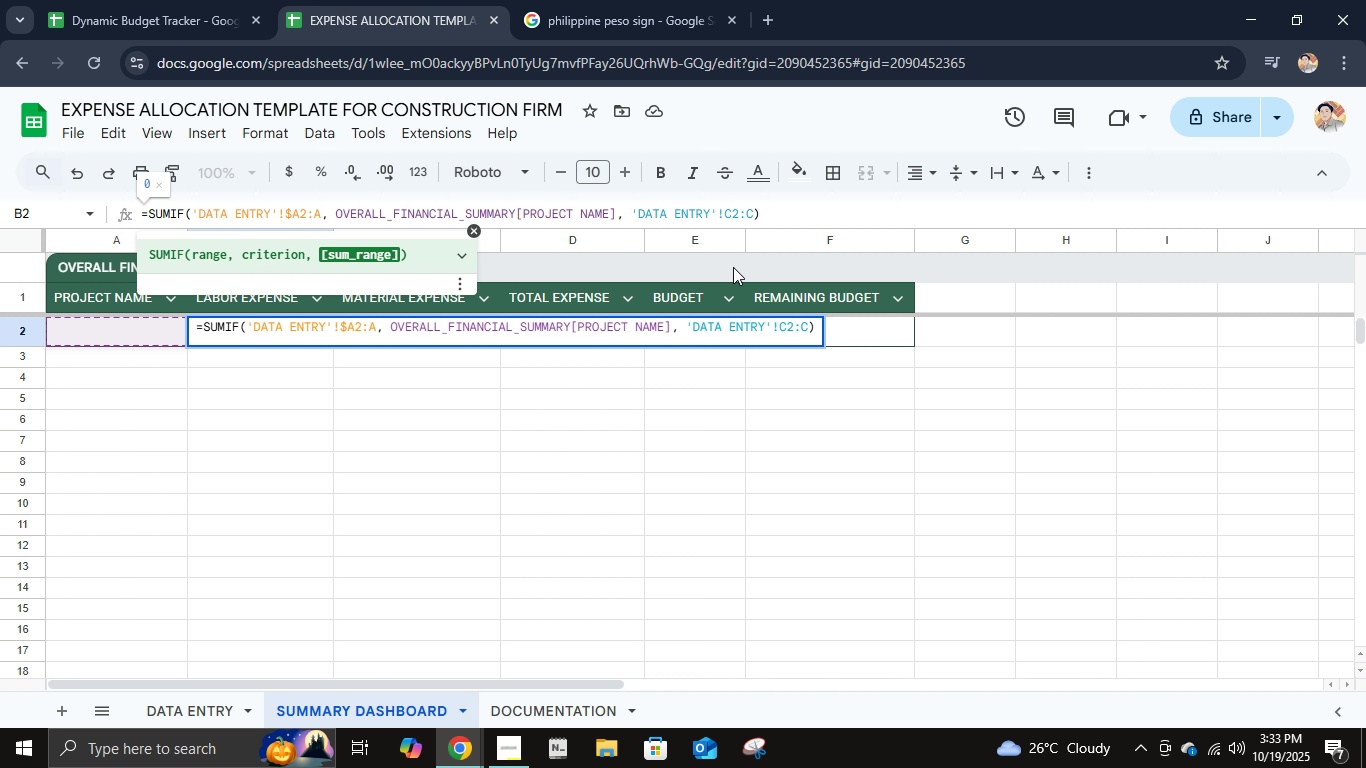 
key(Tab)
 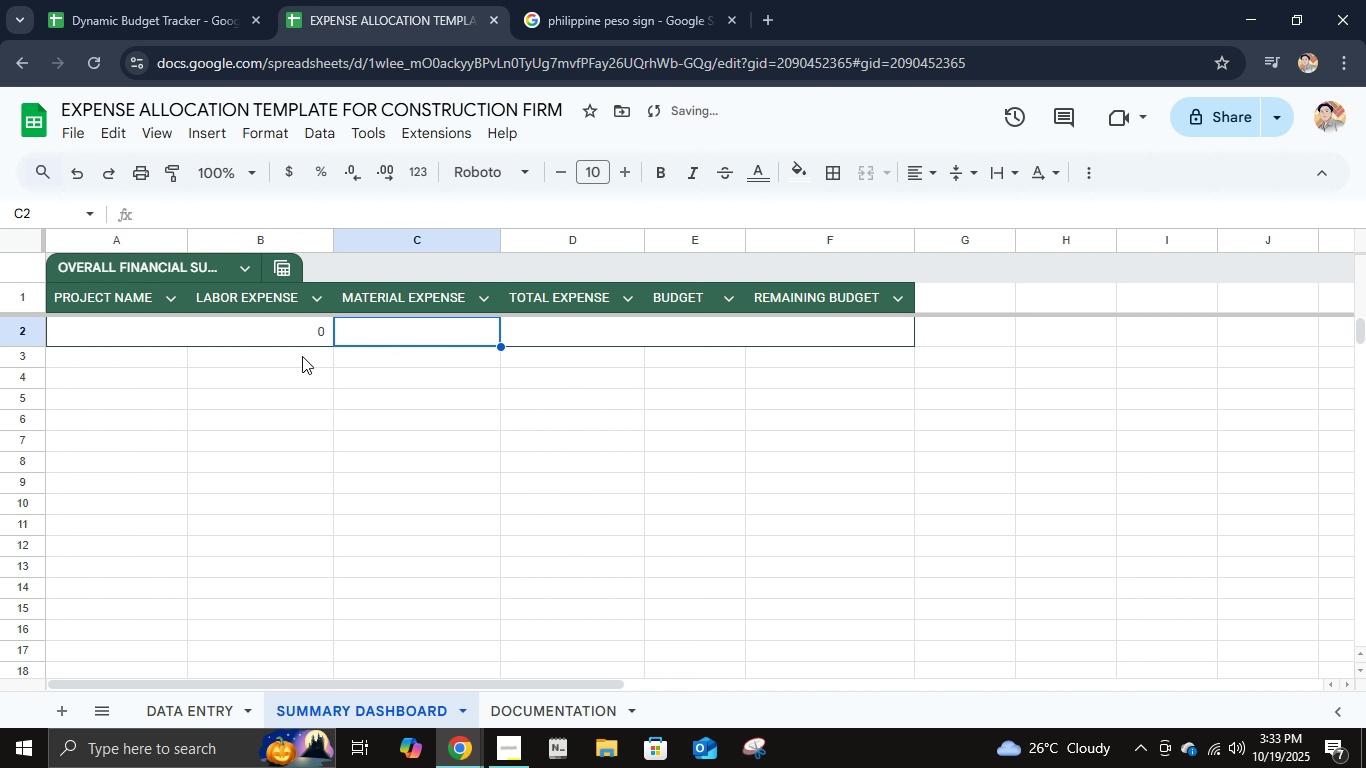 
left_click([291, 337])
 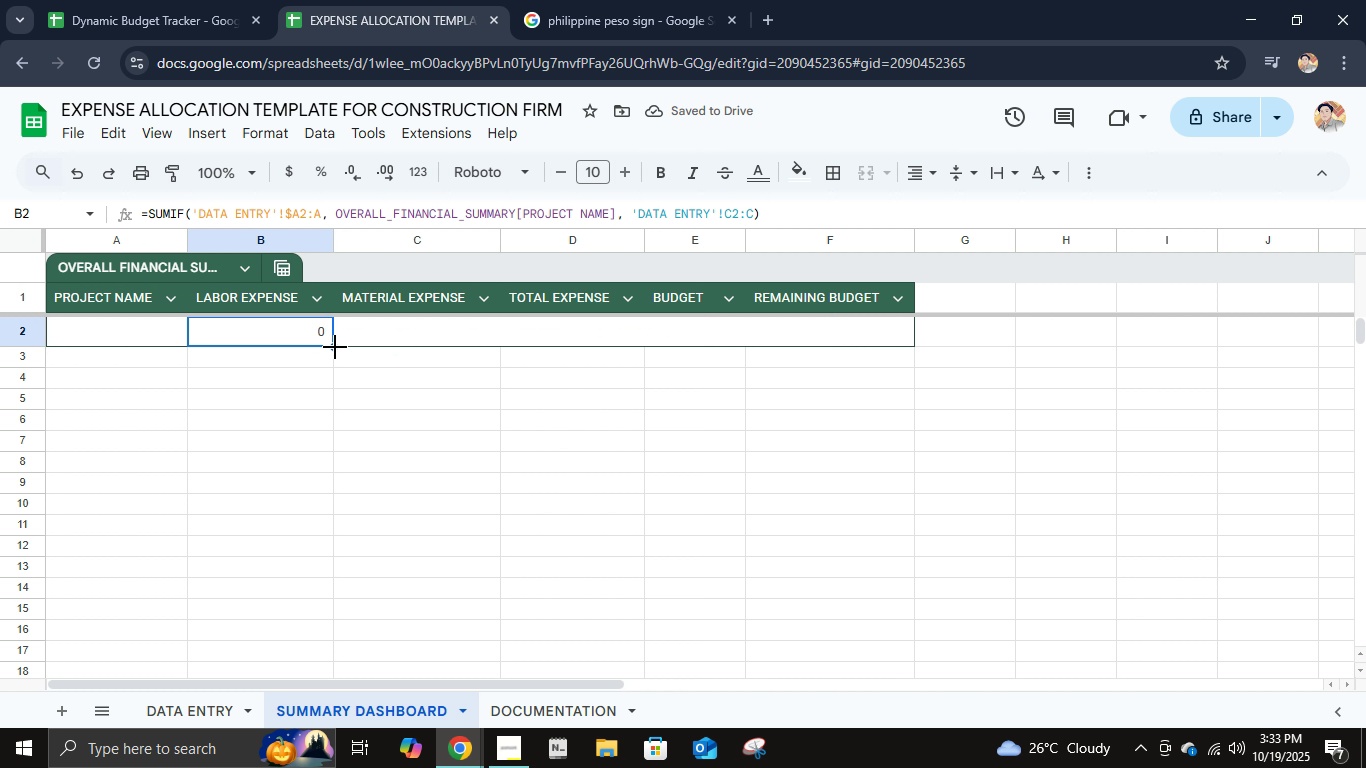 
left_click_drag(start_coordinate=[335, 347], to_coordinate=[855, 337])
 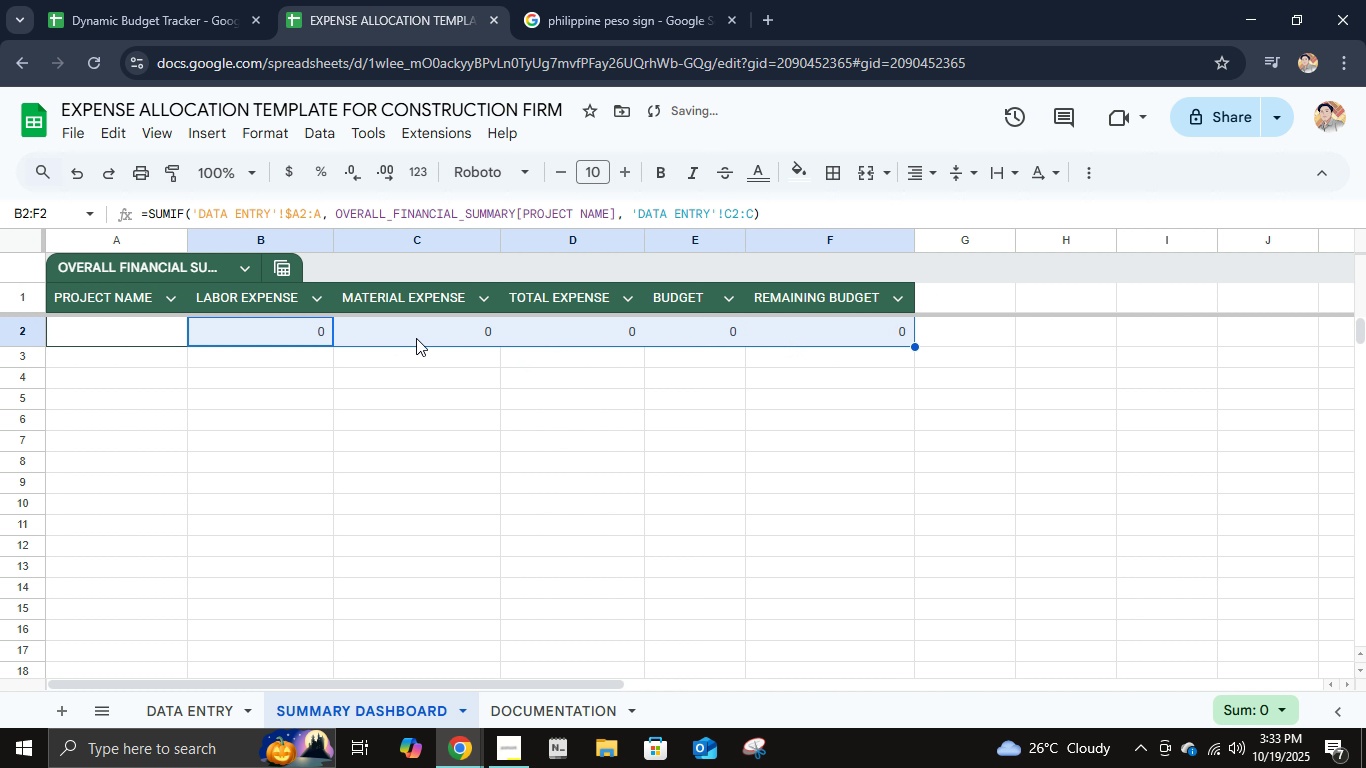 
left_click([417, 337])
 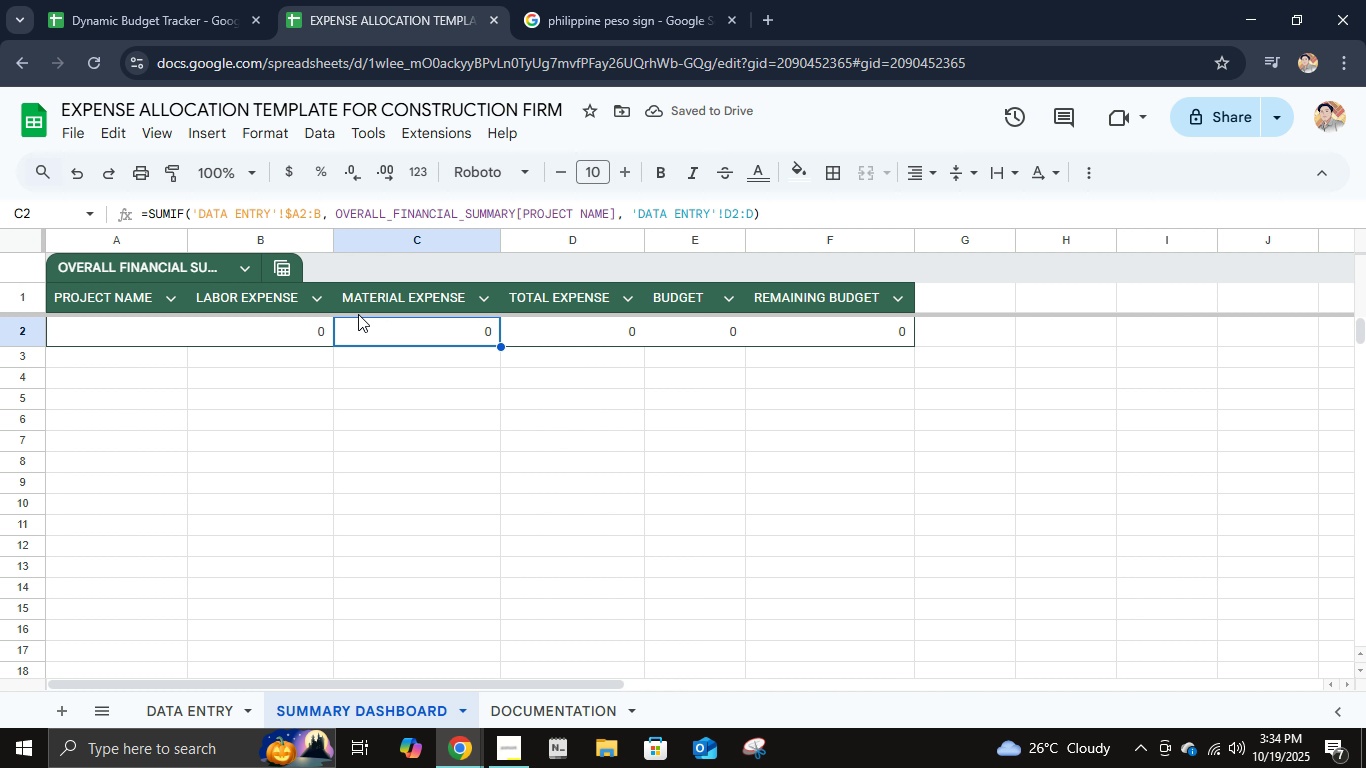 
left_click([323, 215])
 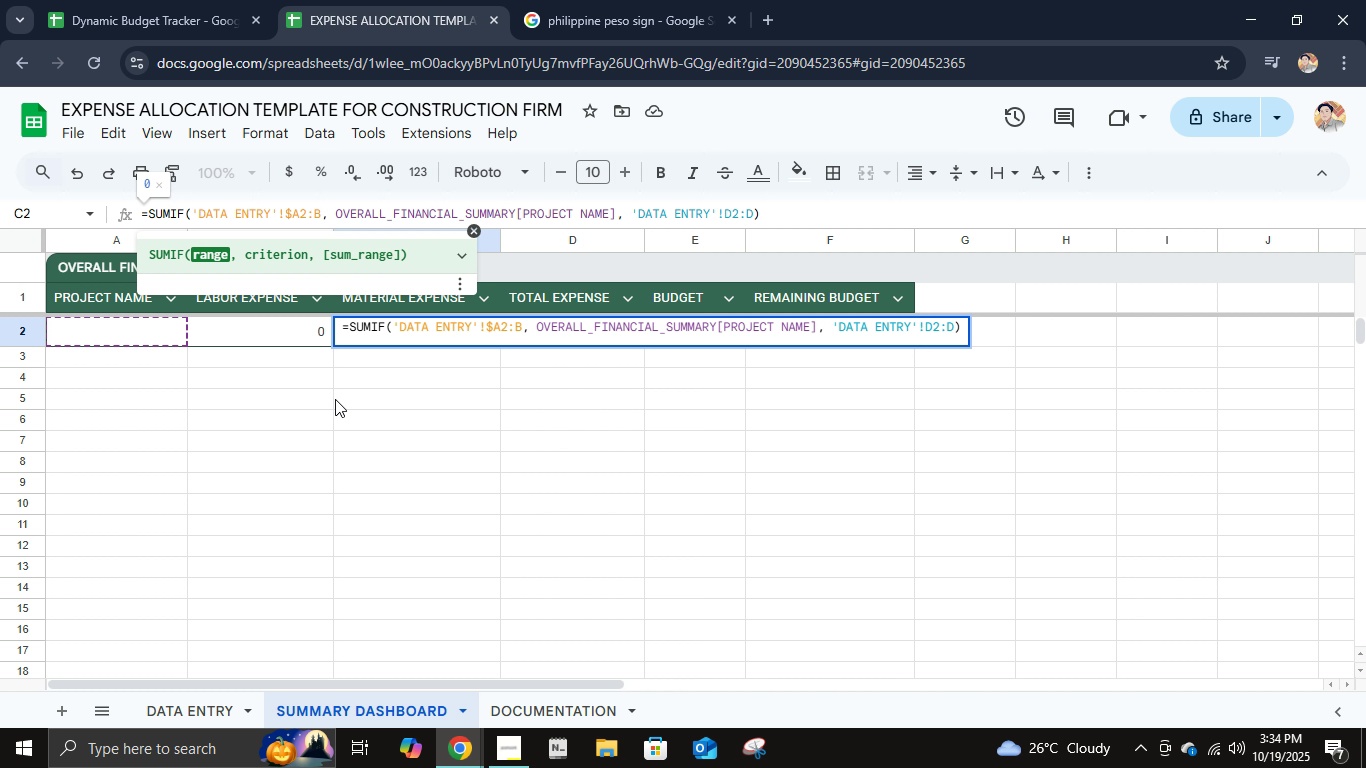 
key(Backspace)
 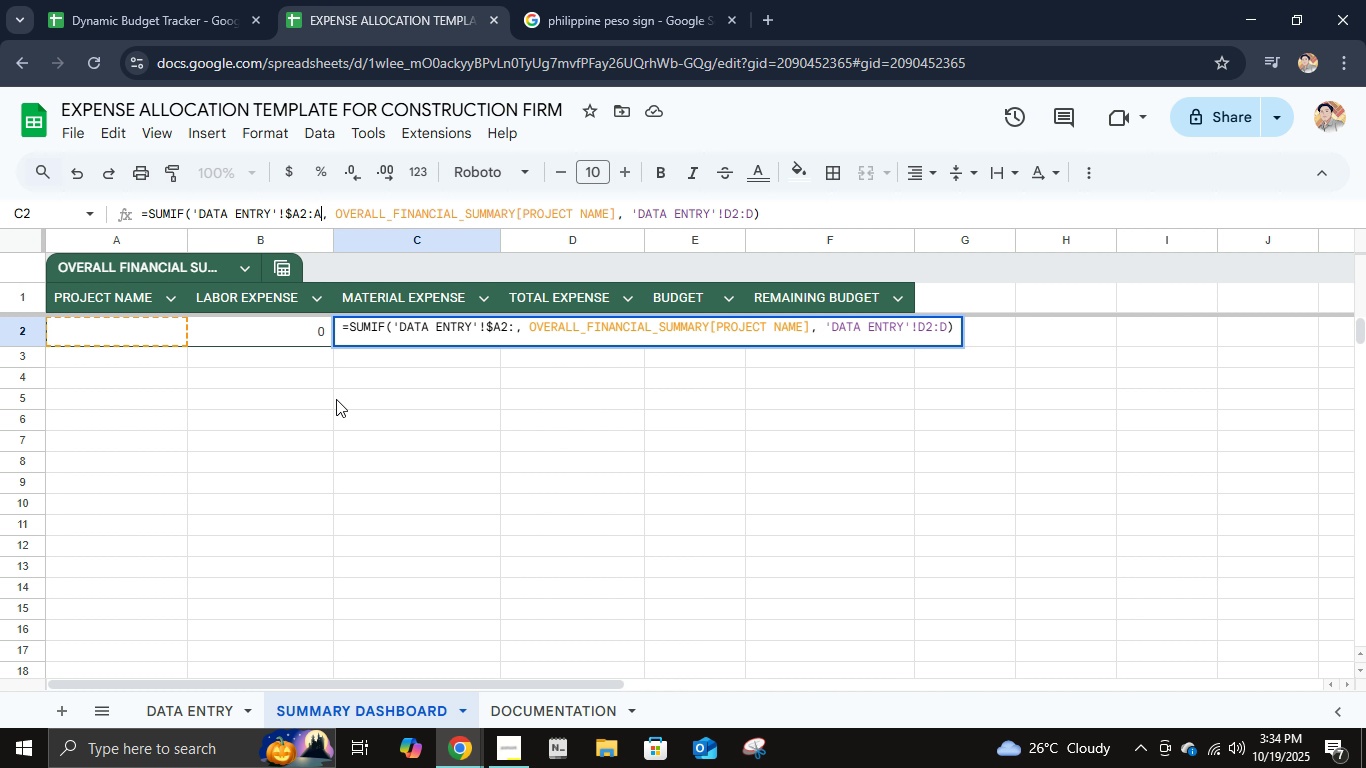 
key(A)
 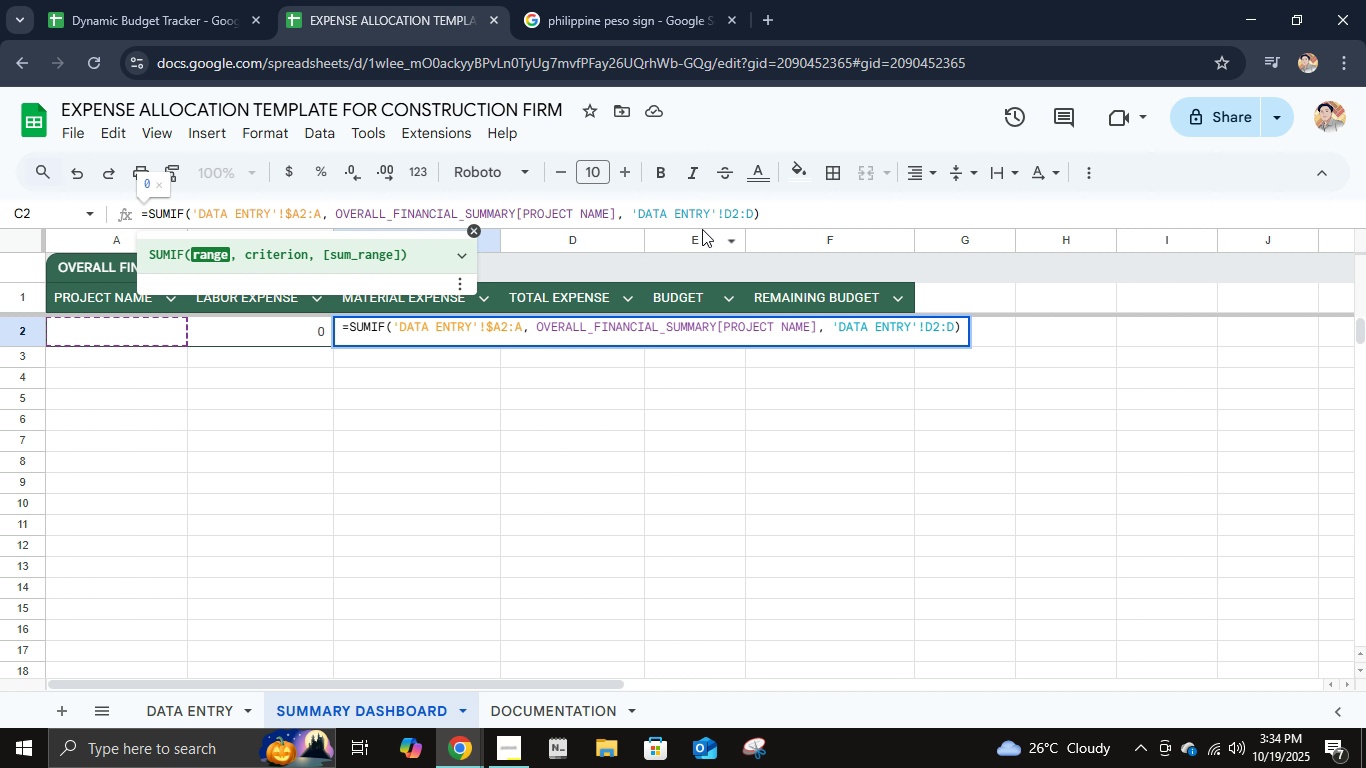 
left_click([730, 214])
 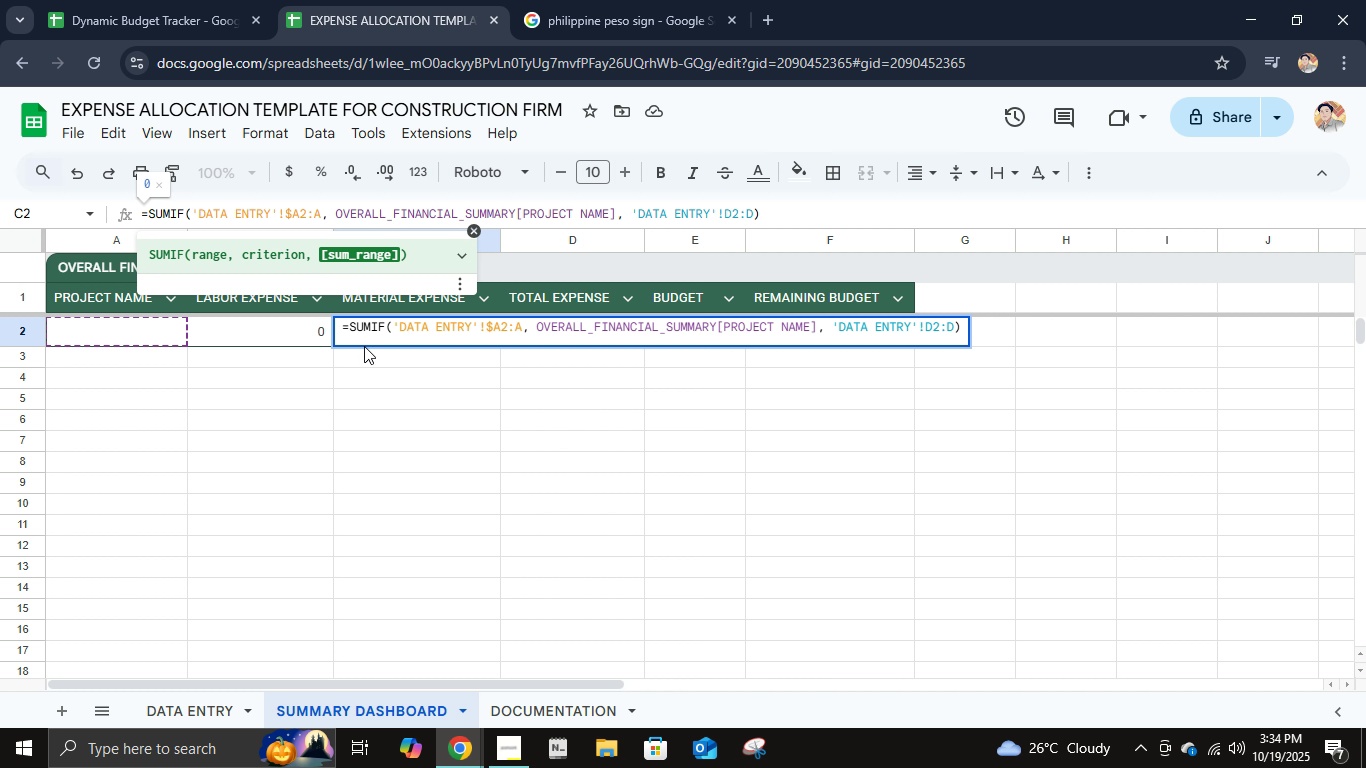 
key(Tab)
 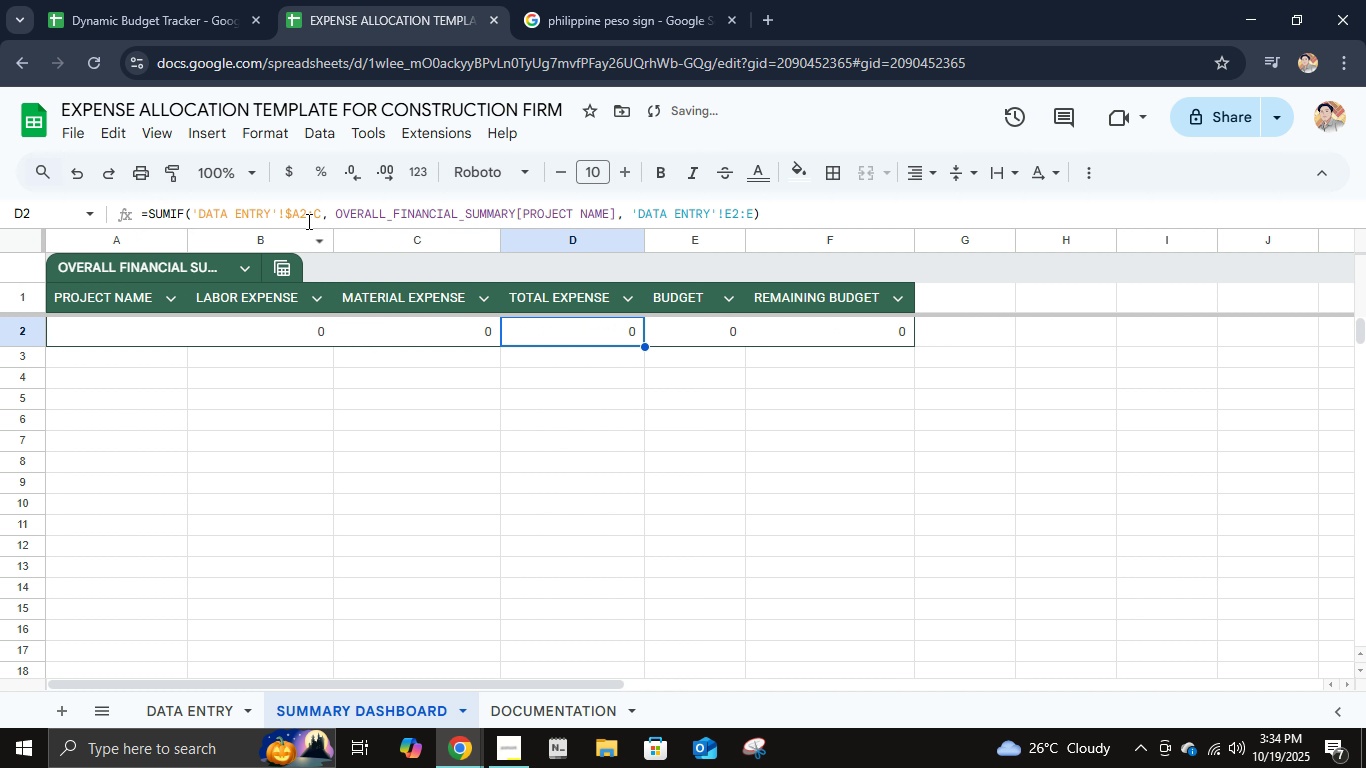 
left_click([307, 213])
 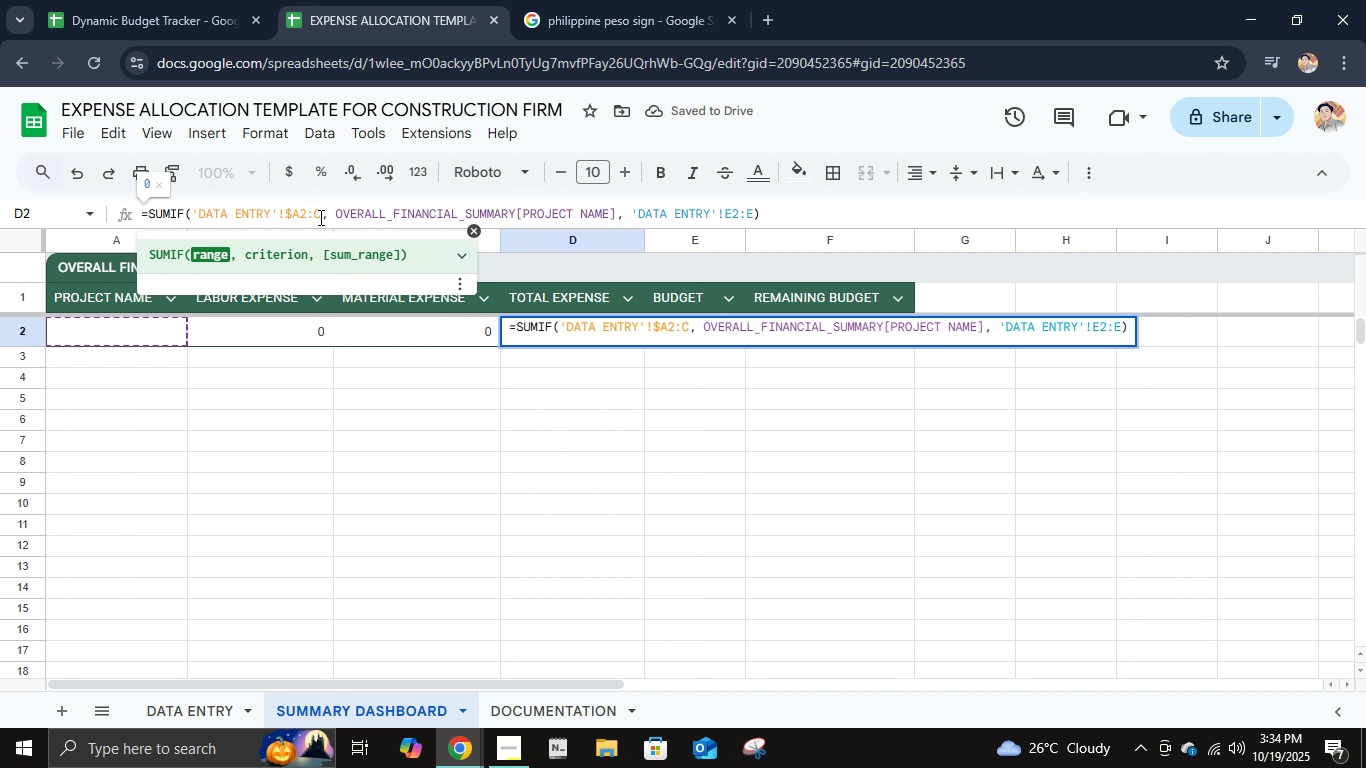 
left_click([317, 217])
 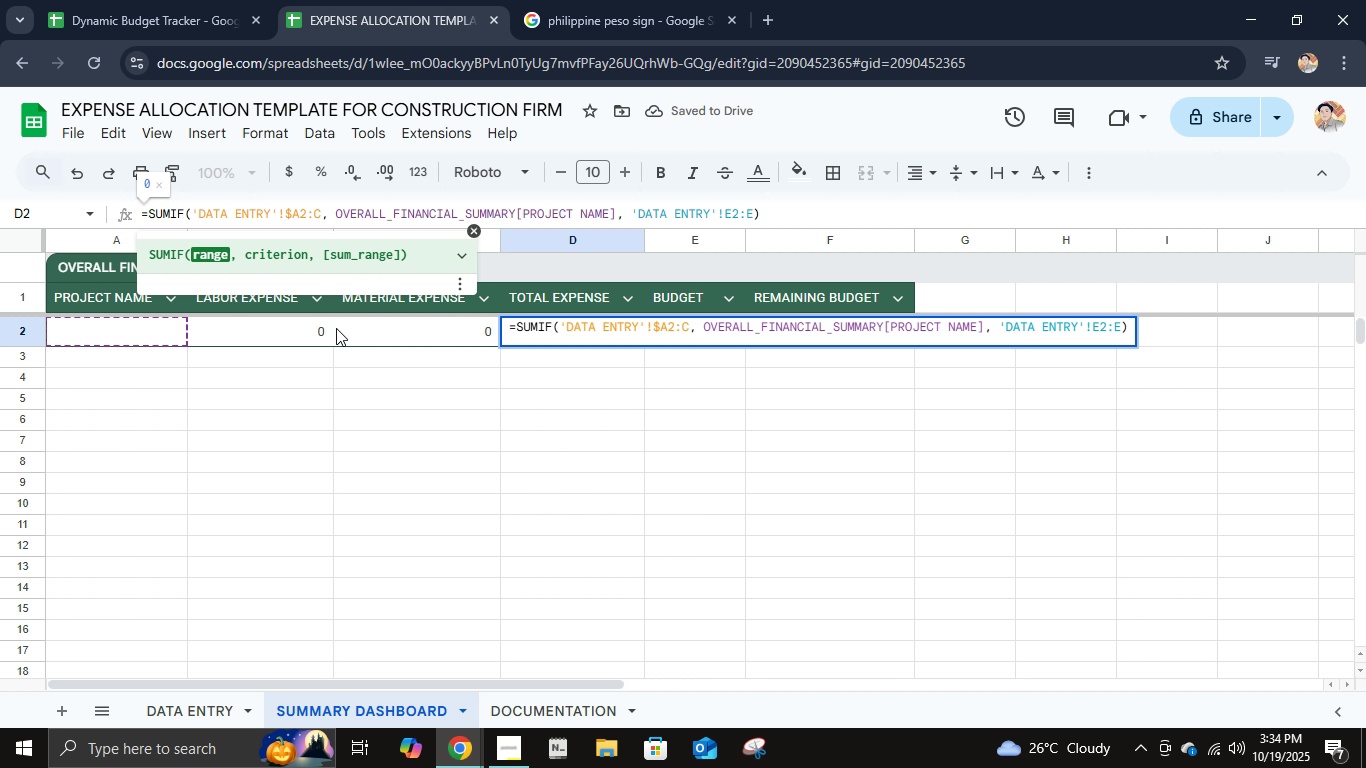 
key(ArrowRight)
 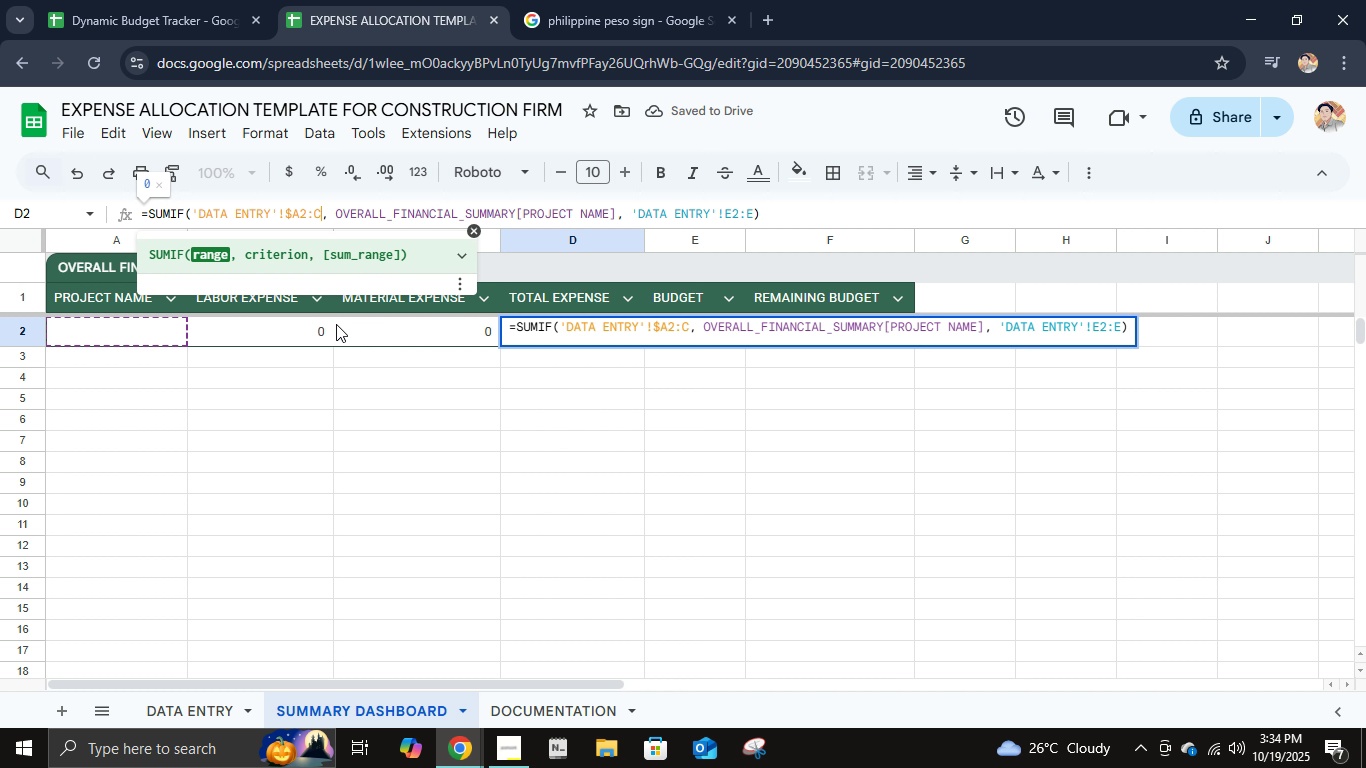 
key(Backspace)
 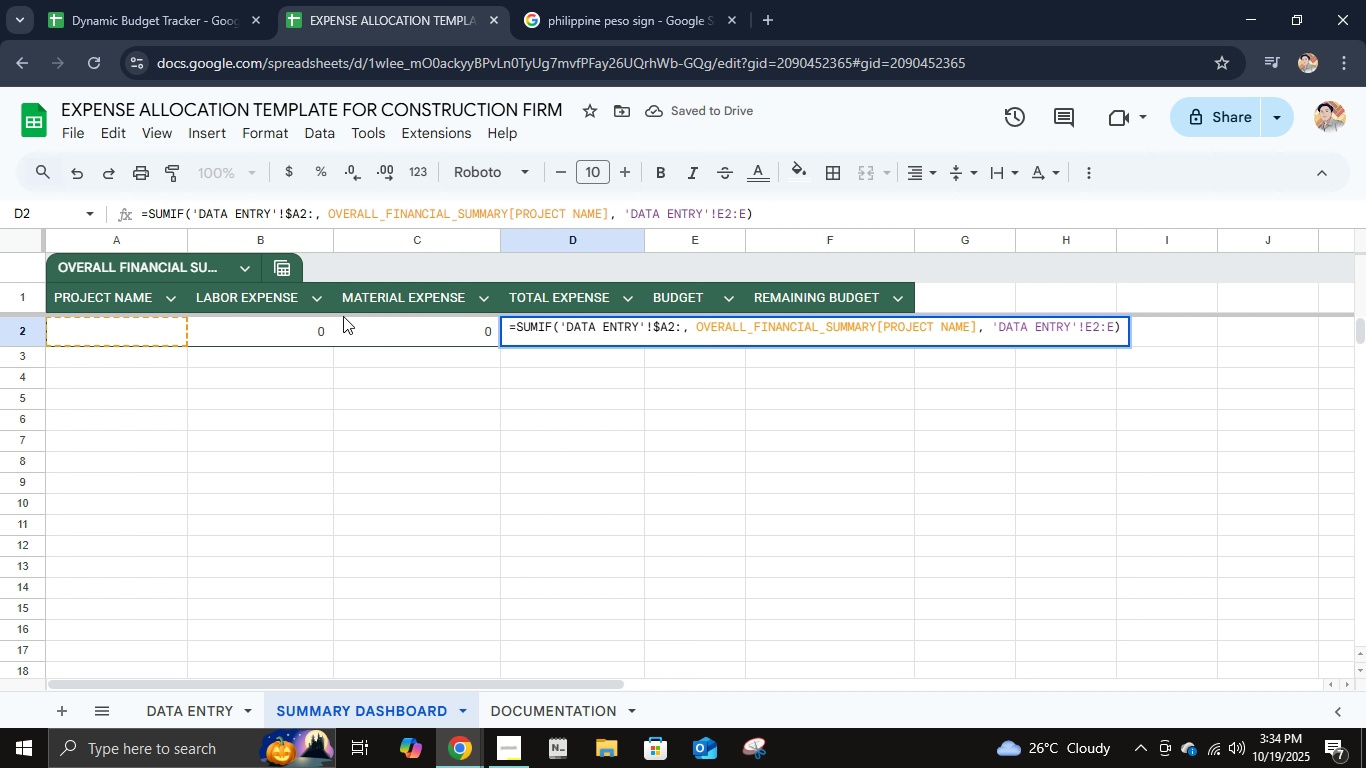 
key(A)
 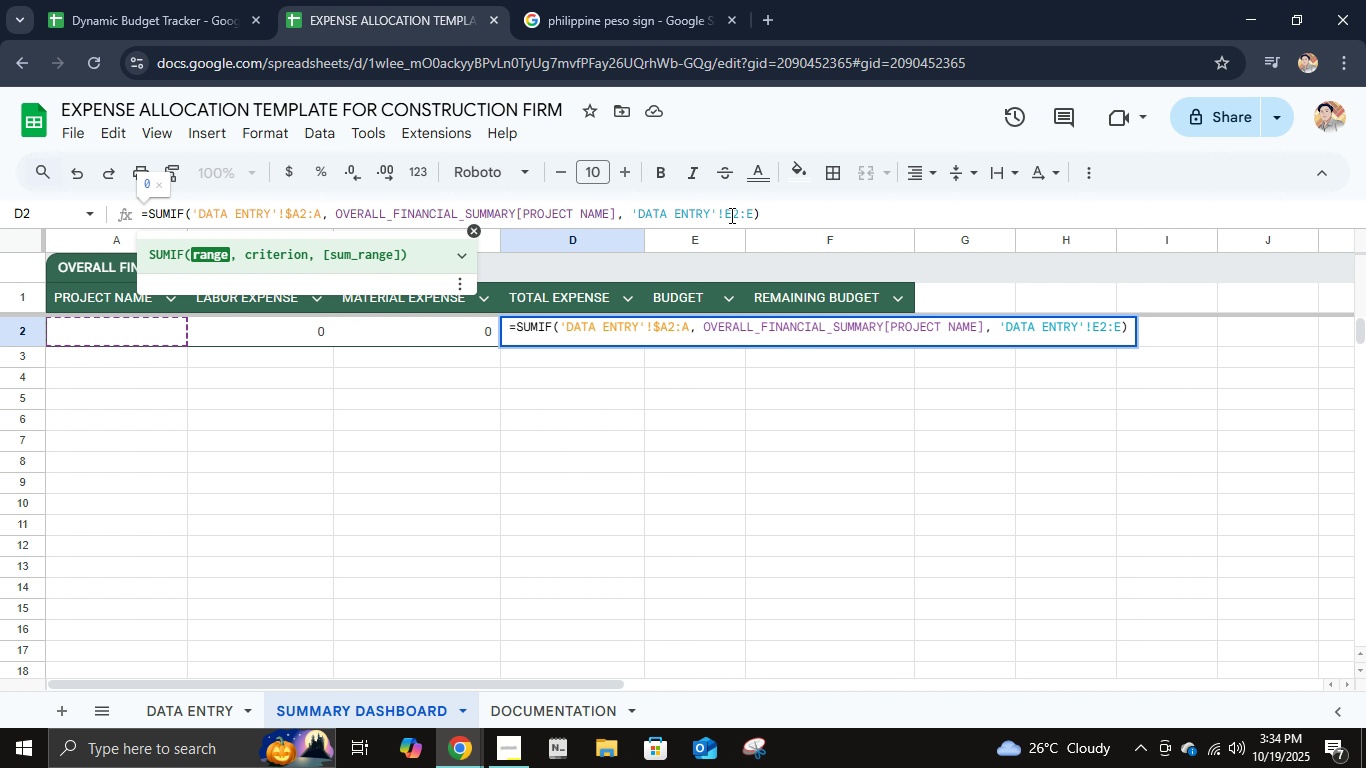 
key(Tab)
 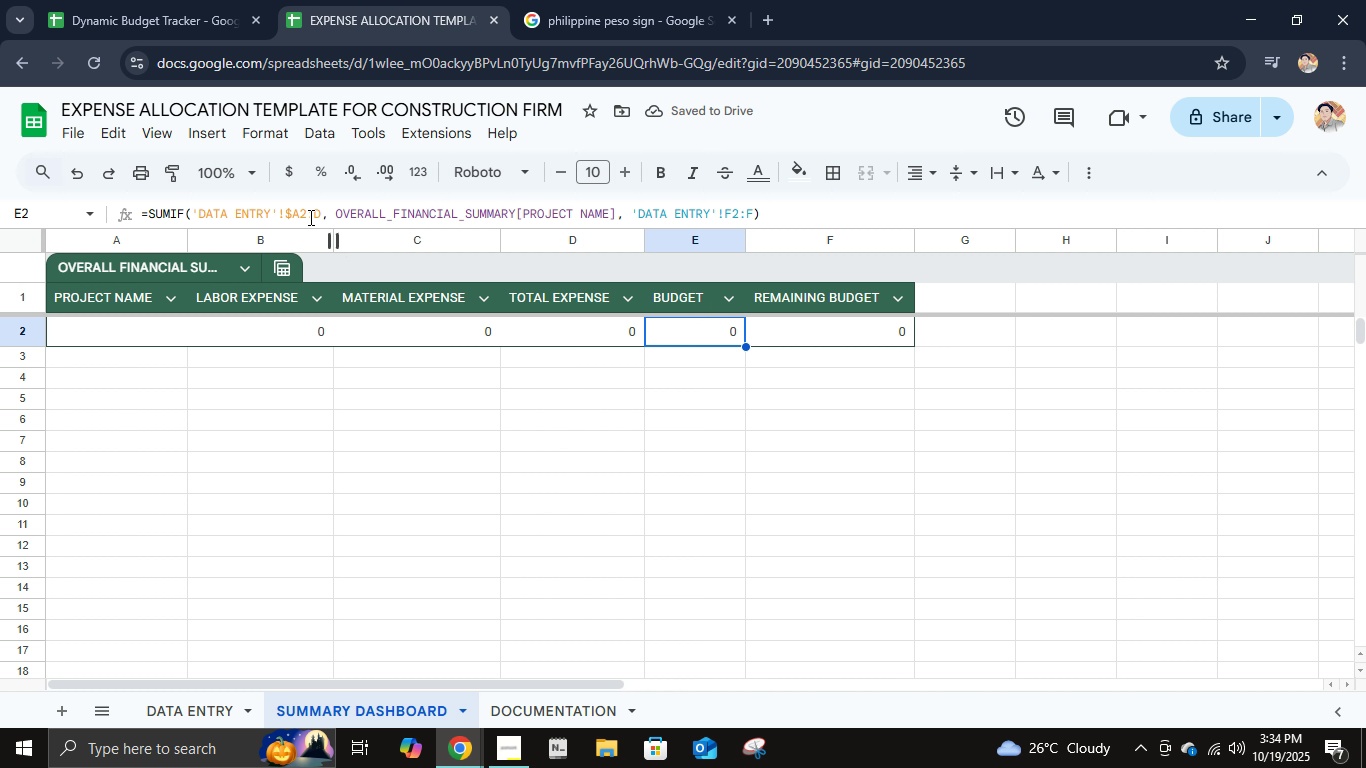 
left_click([321, 216])
 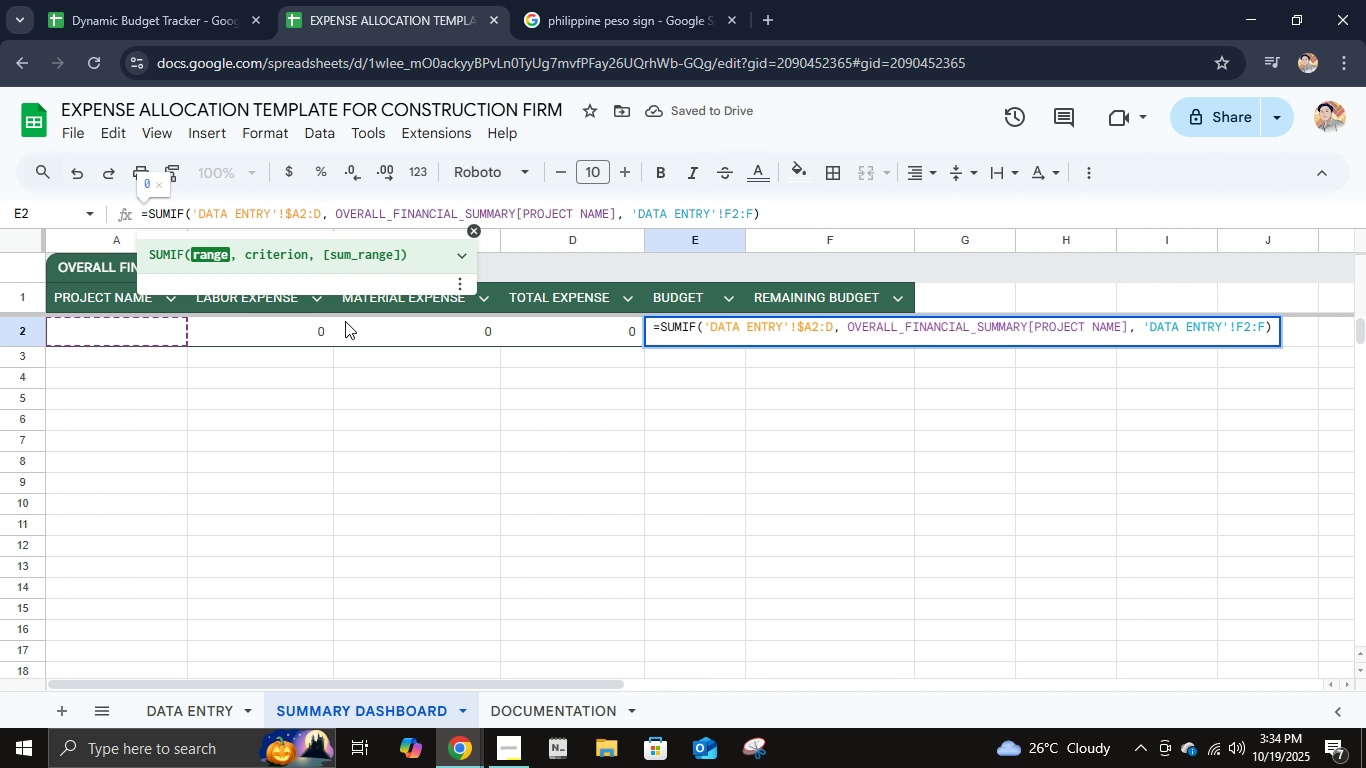 
key(Backspace)
 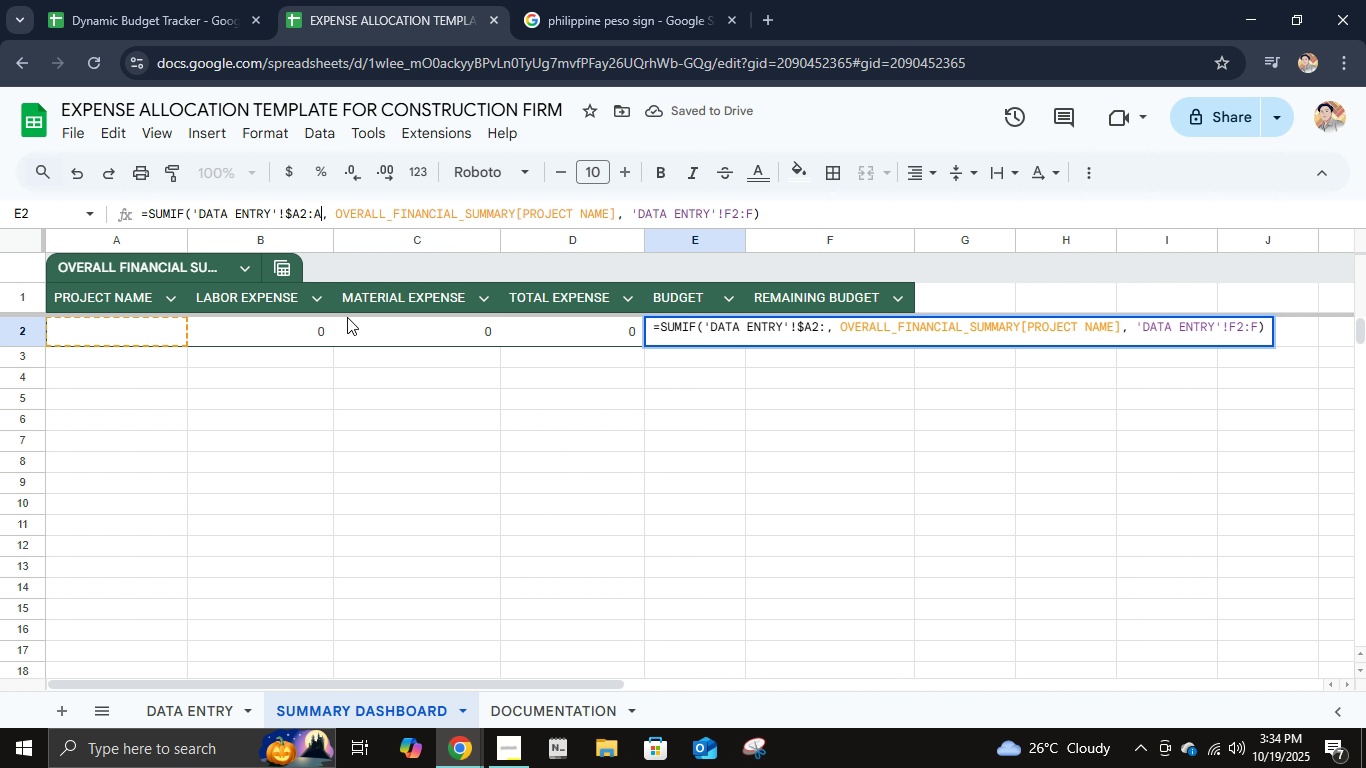 
key(A)
 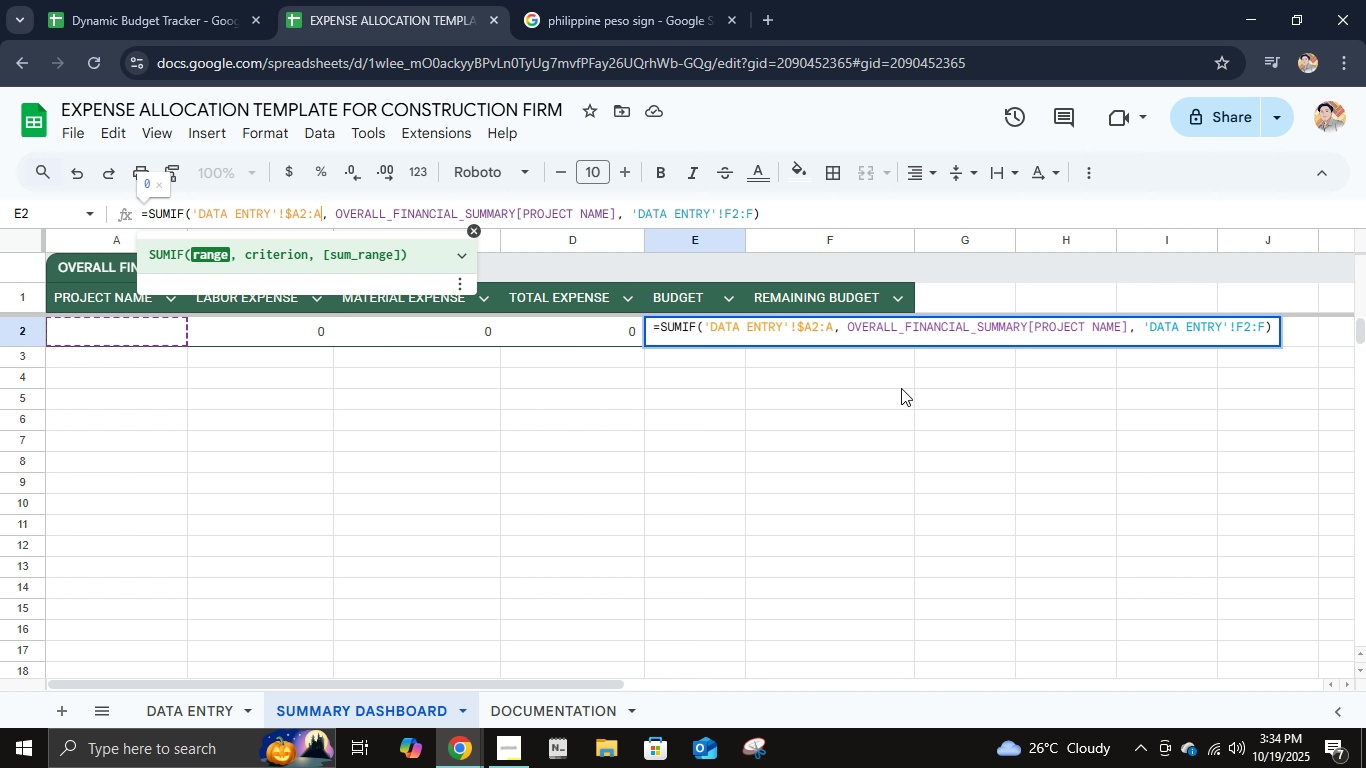 
key(Tab)
 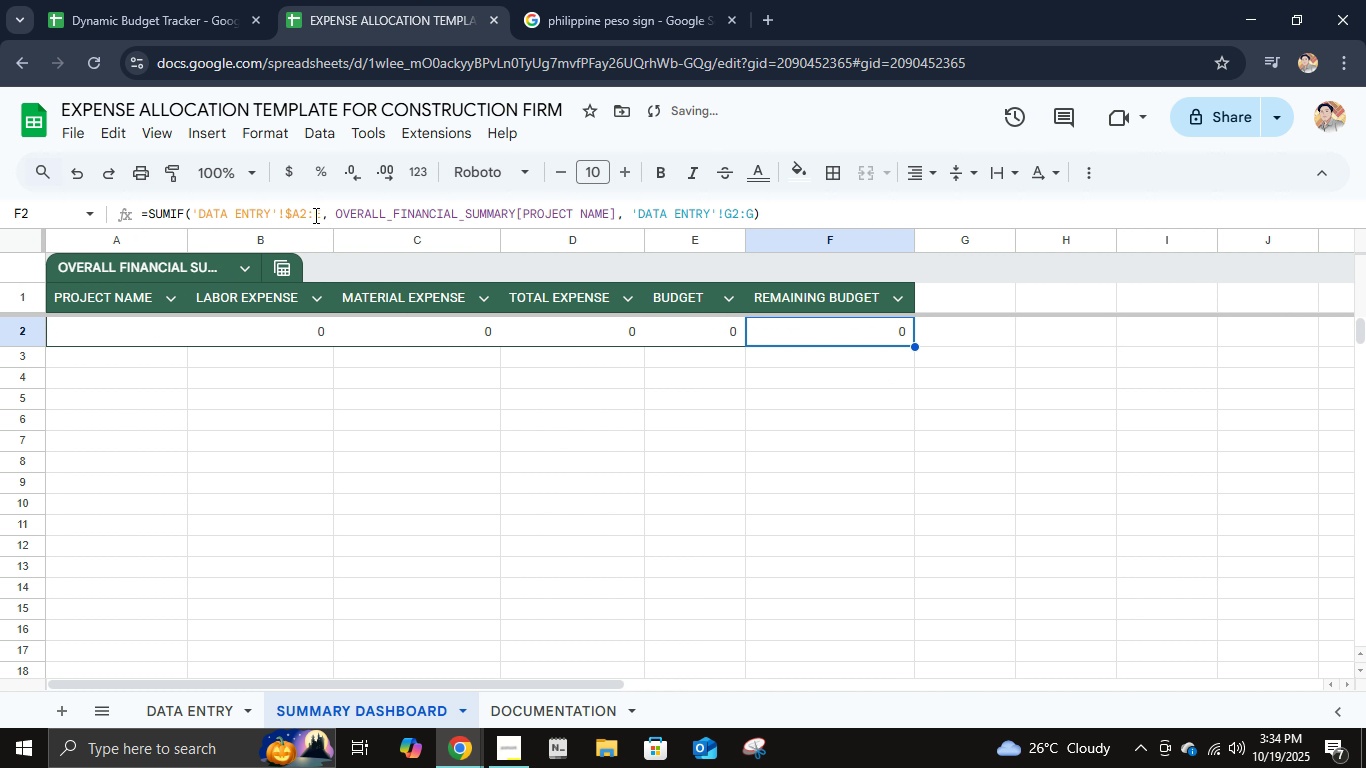 
left_click([319, 215])
 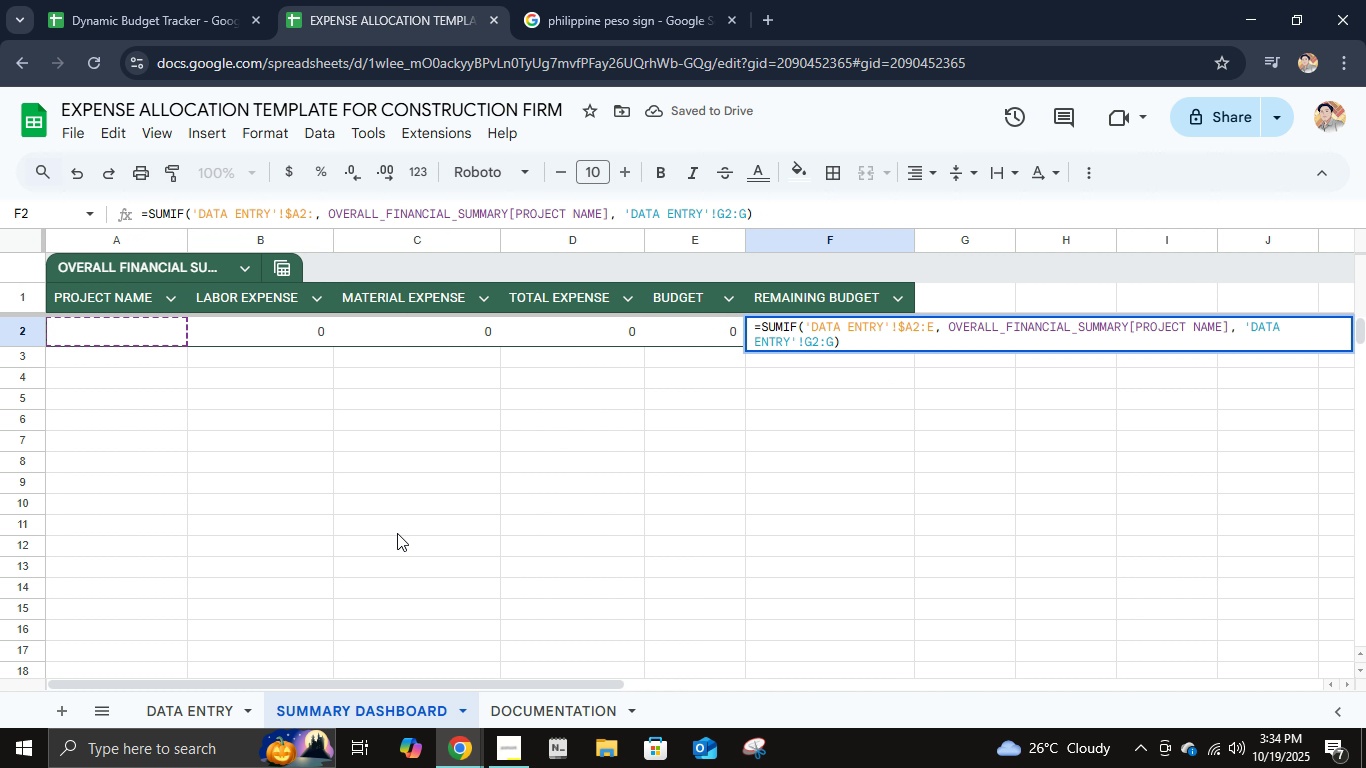 
key(Backspace)
 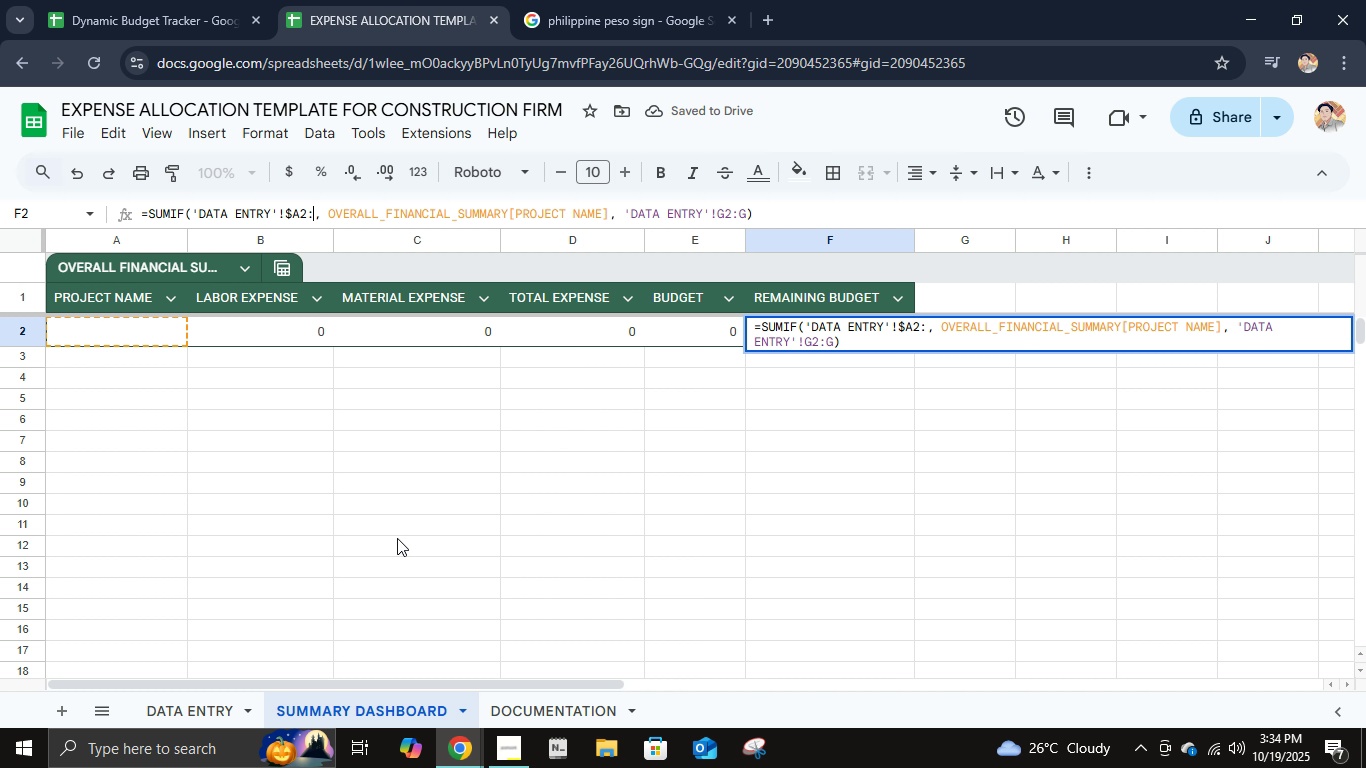 
key(A)
 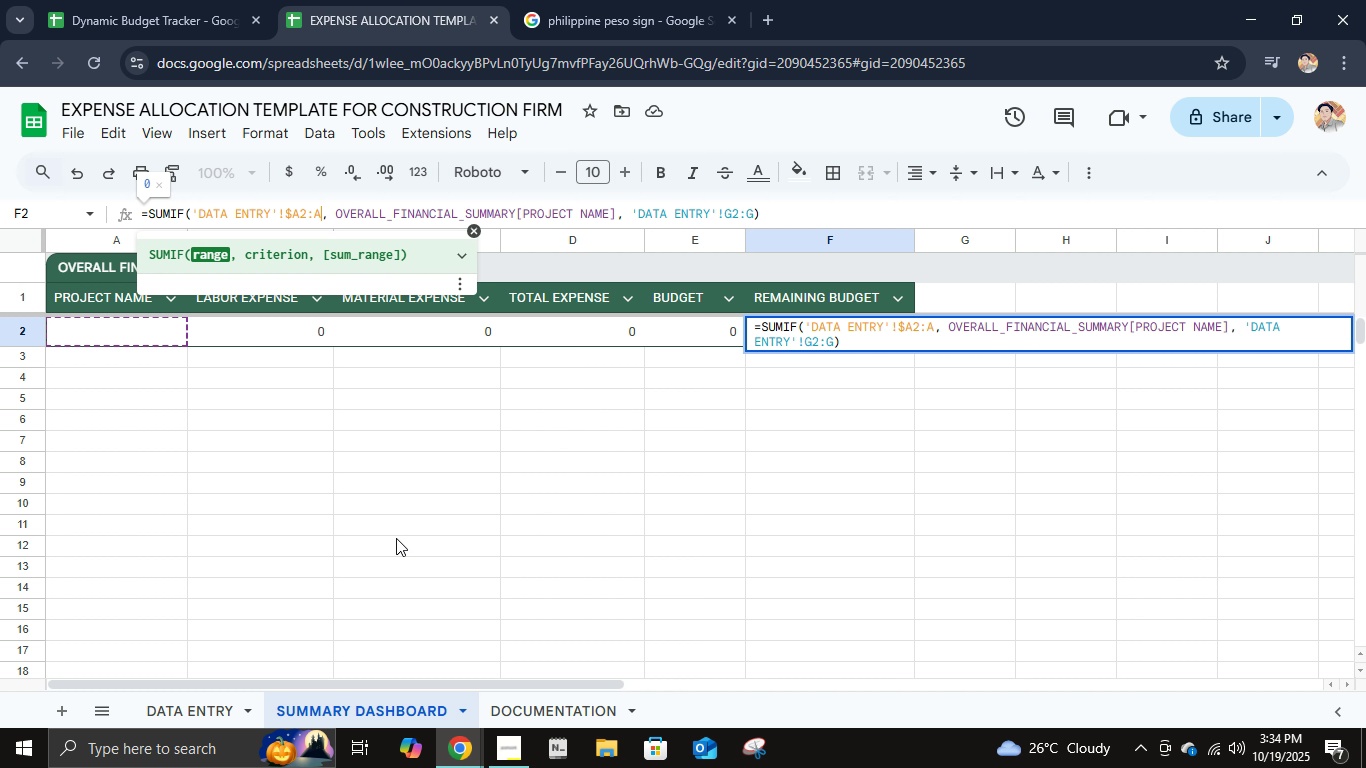 
key(Enter)
 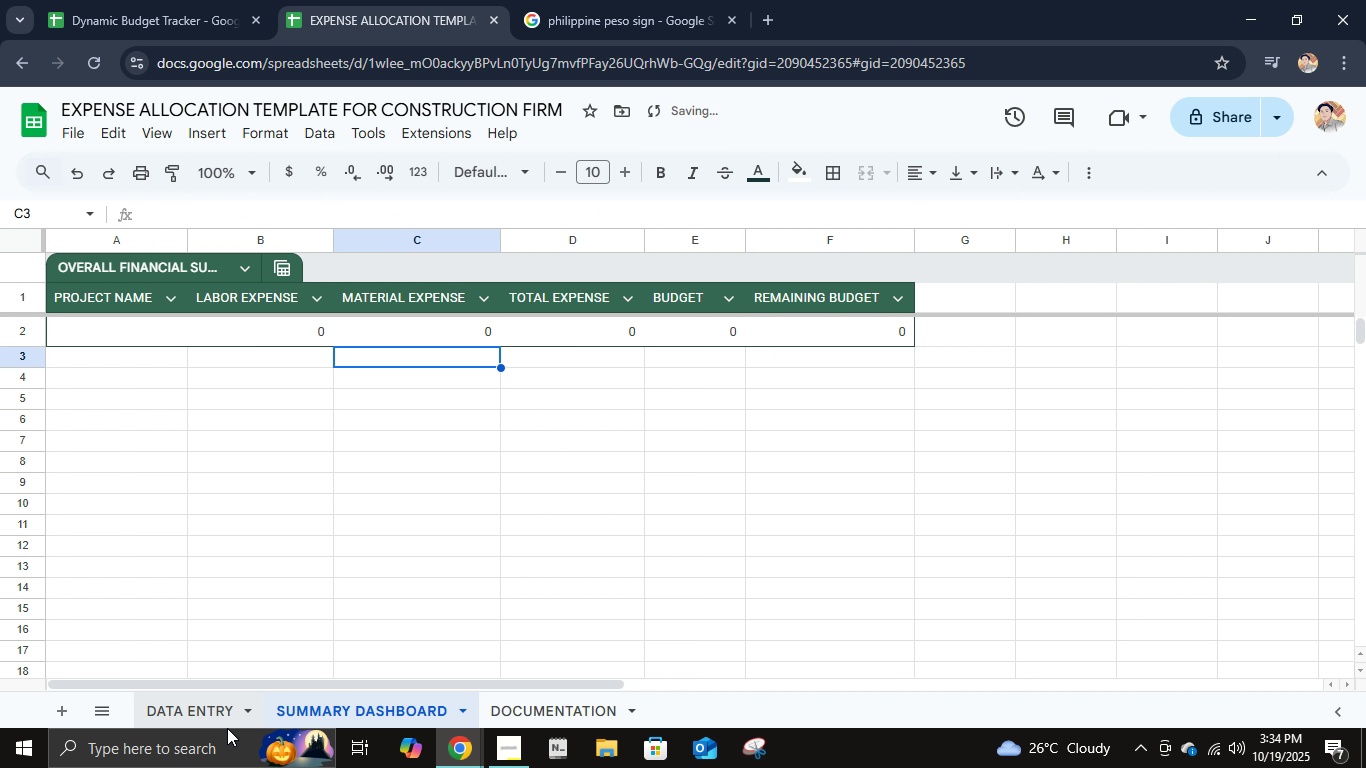 
left_click([222, 721])
 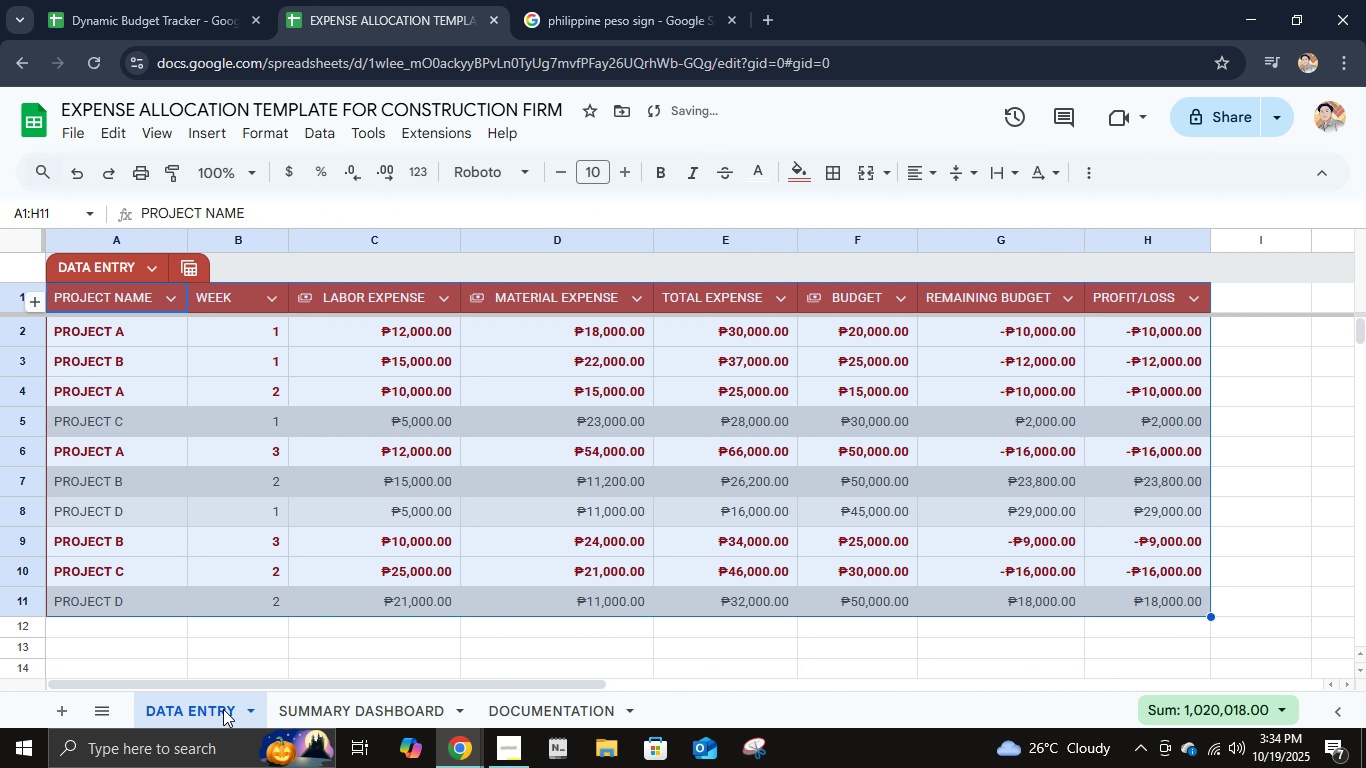 
mouse_move([237, 686])
 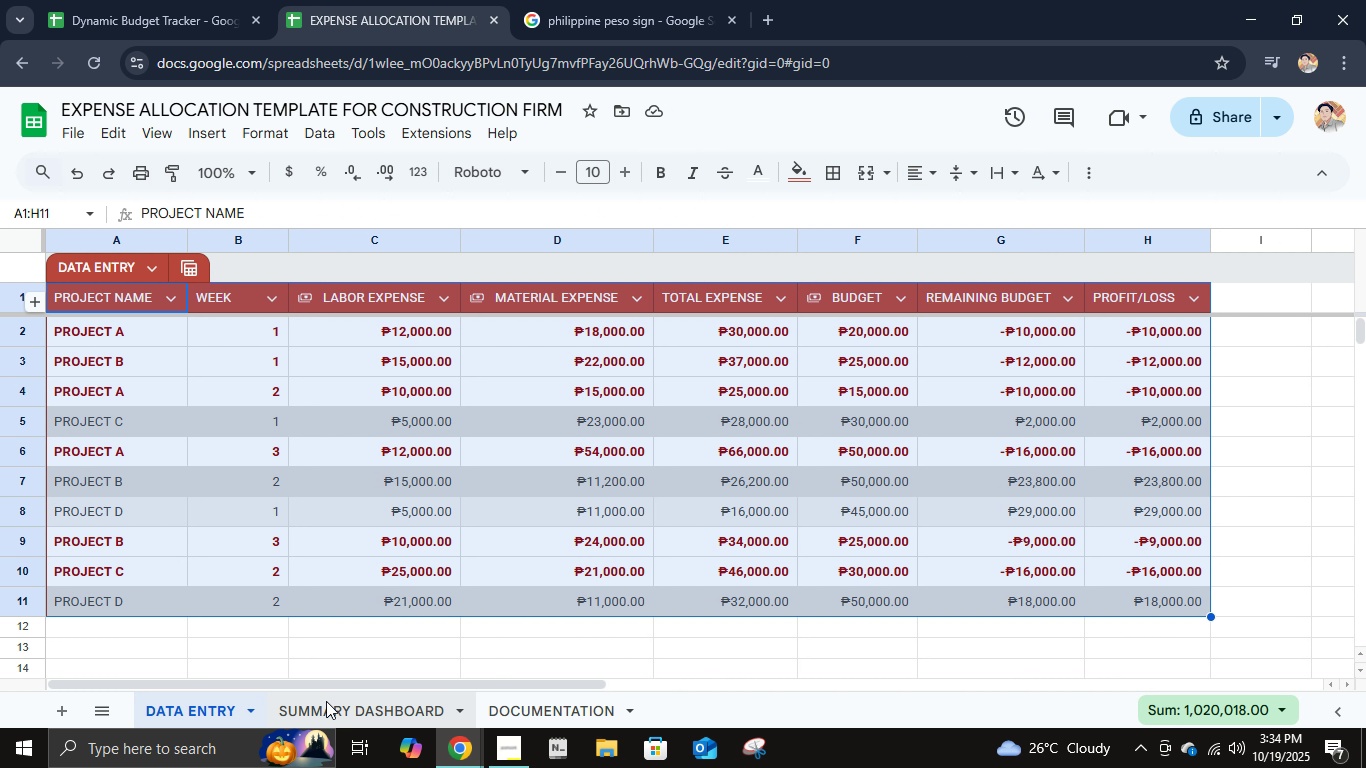 
left_click([326, 701])
 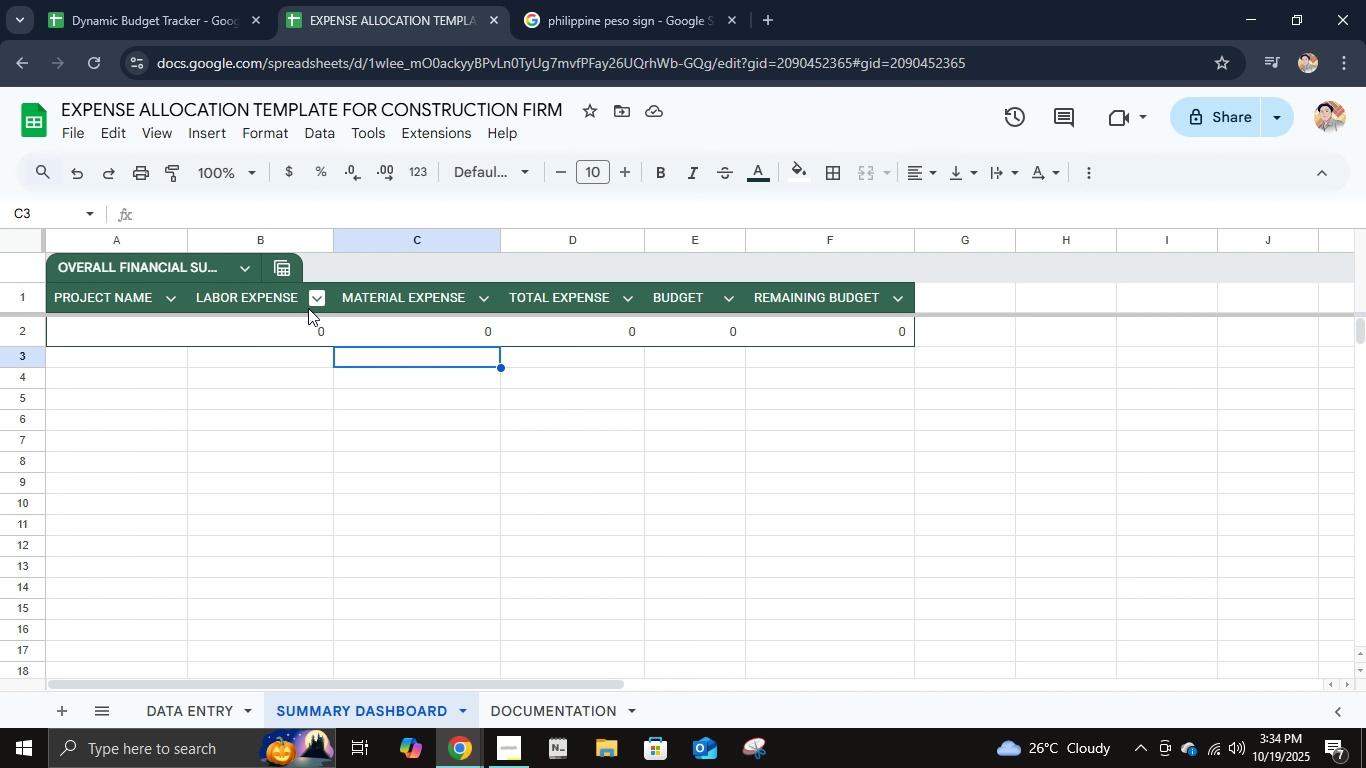 
left_click([309, 319])
 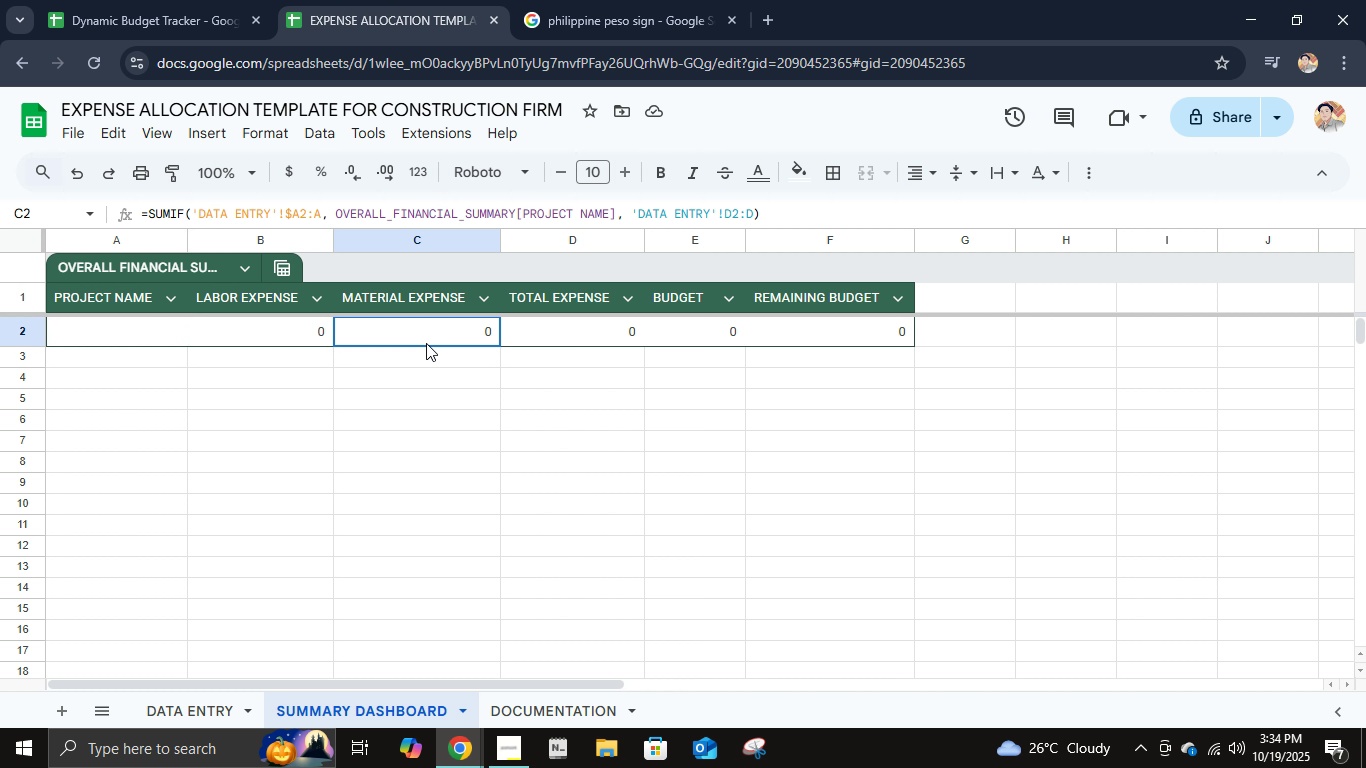 
left_click([426, 343])
 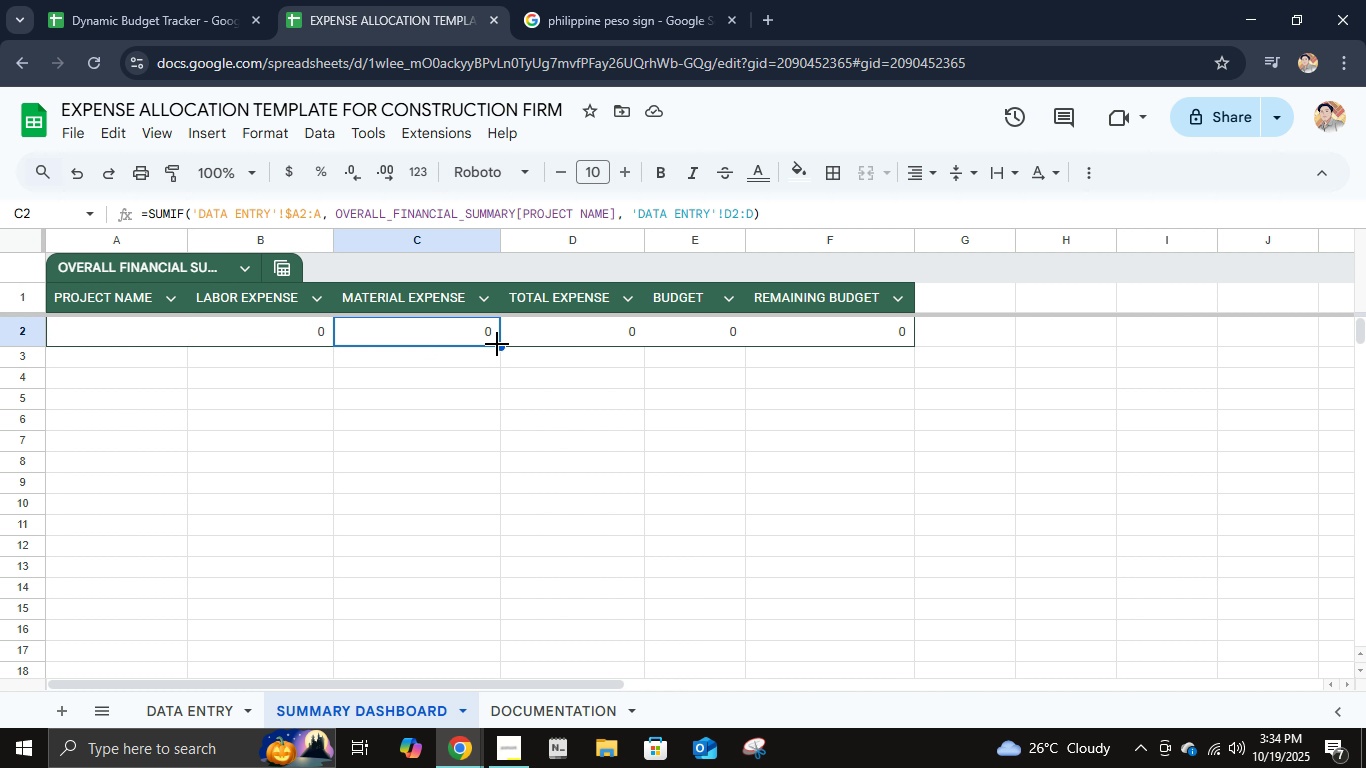 
left_click([497, 344])
 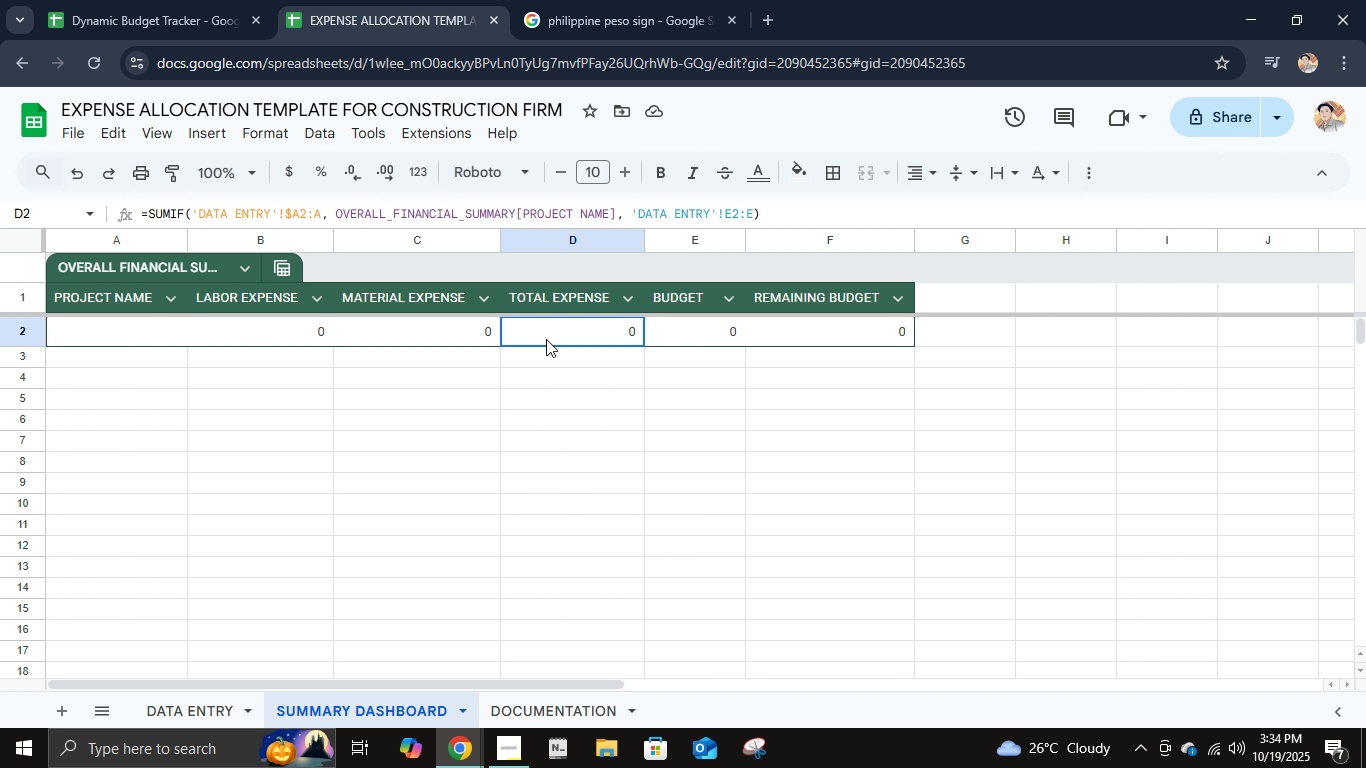 
left_click([546, 339])
 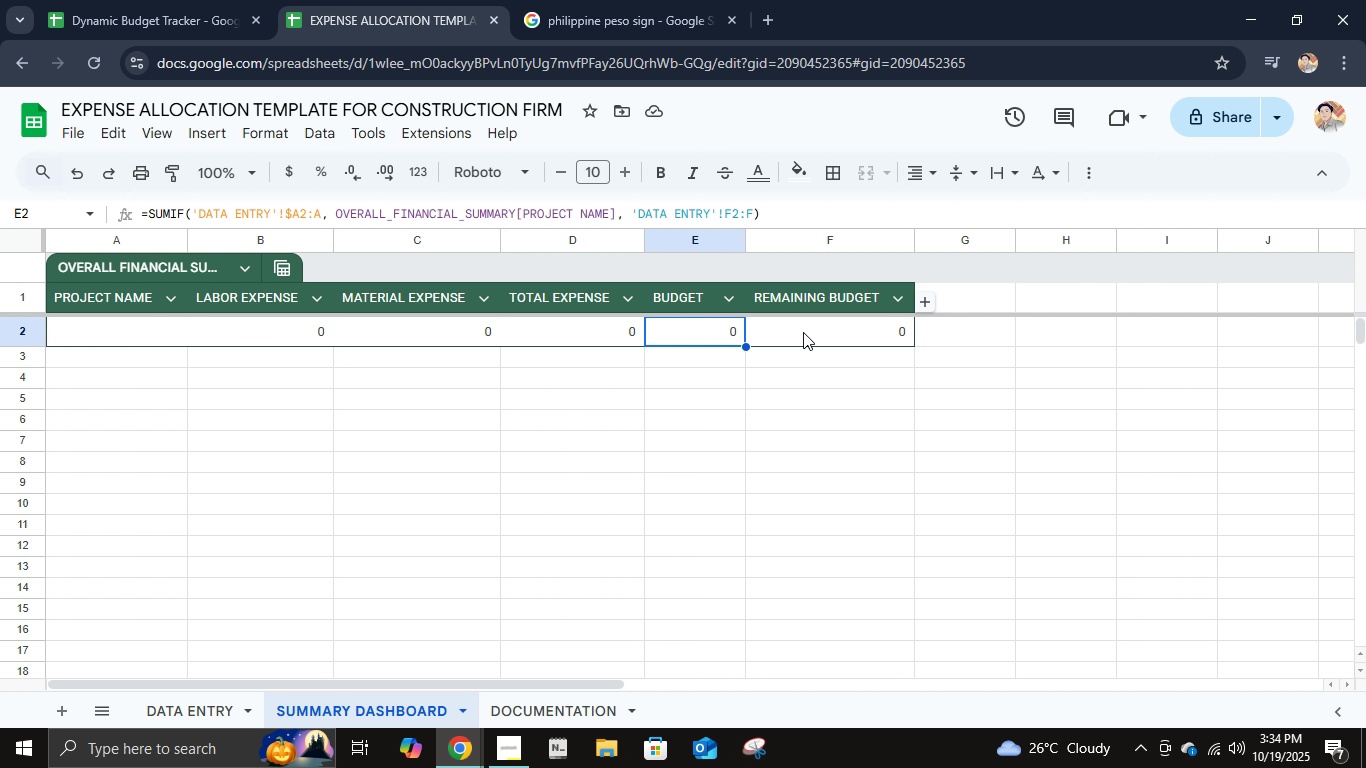 
double_click([803, 332])
 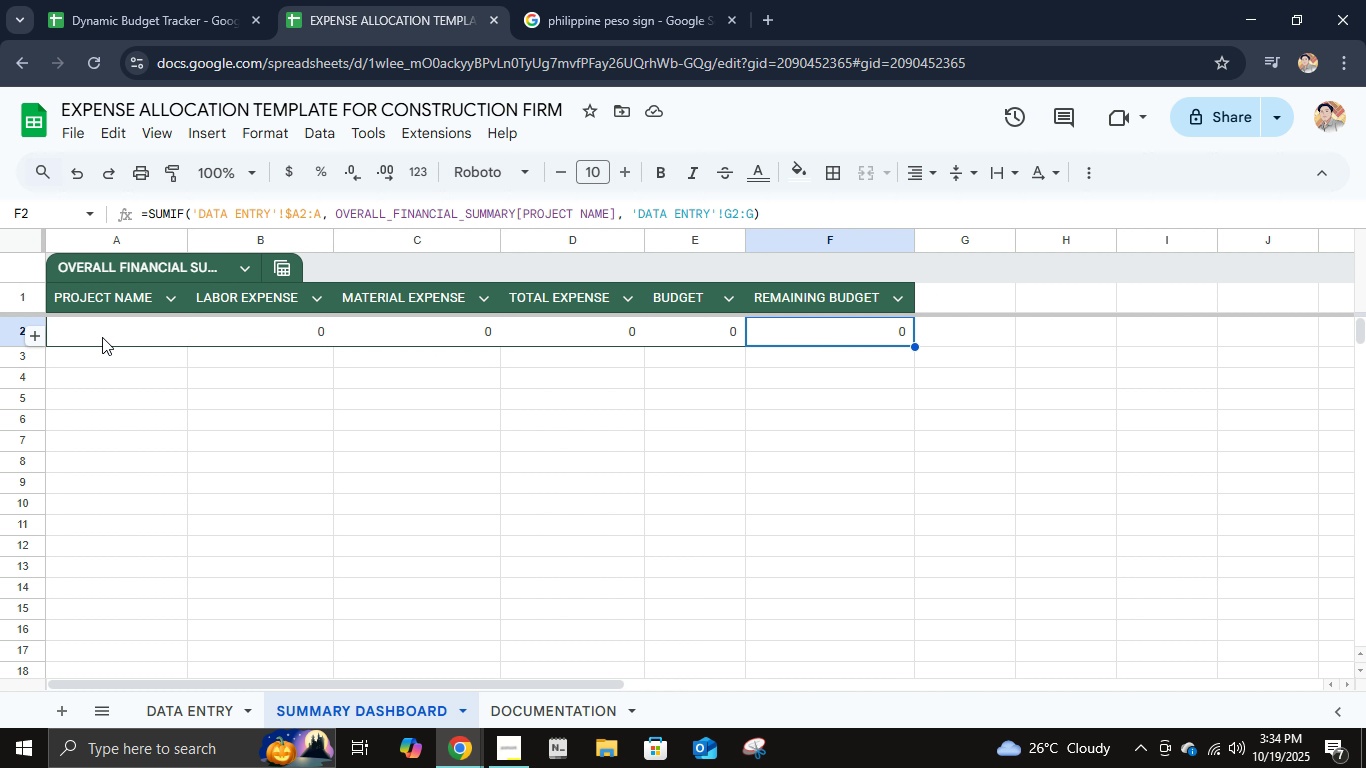 
left_click([105, 334])
 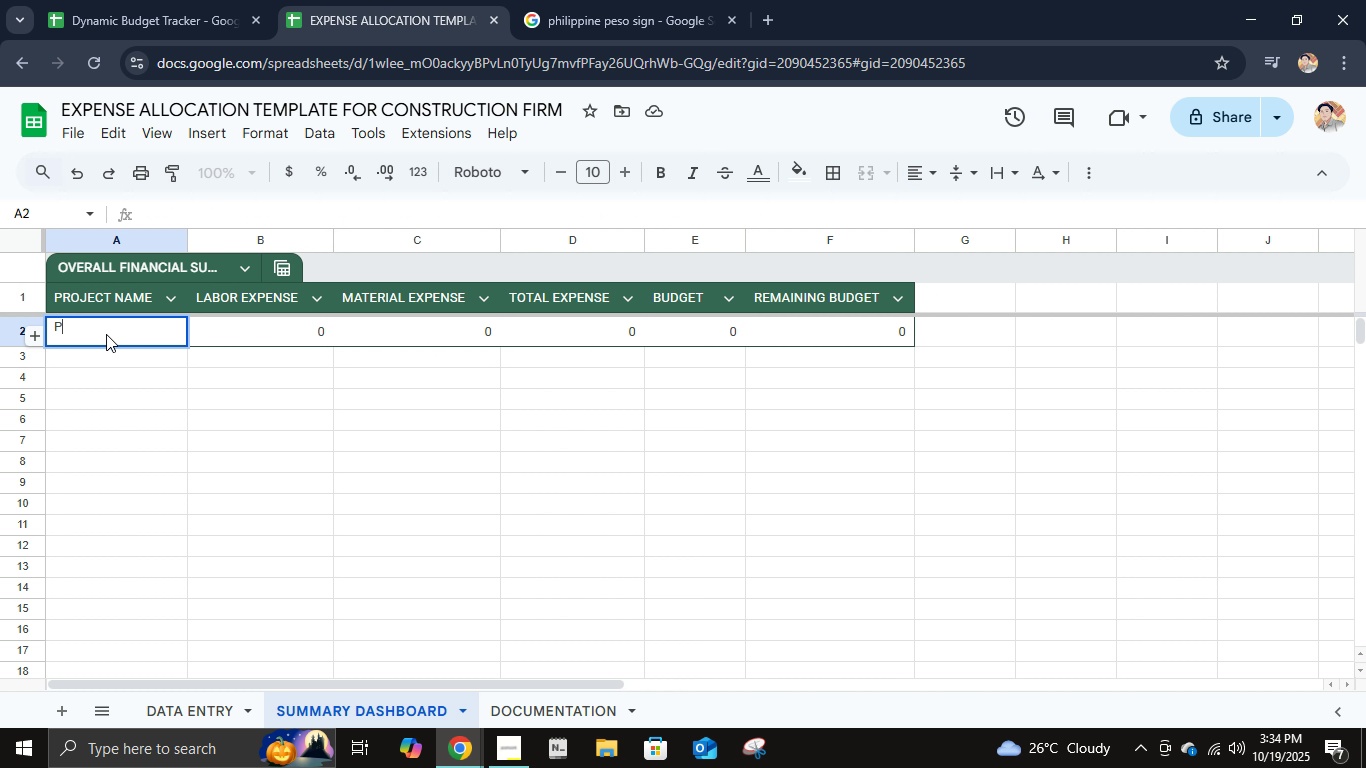 
type(project nam)
key(Backspace)
key(Backspace)
key(Backspace)
key(Backspace)
type(a)
 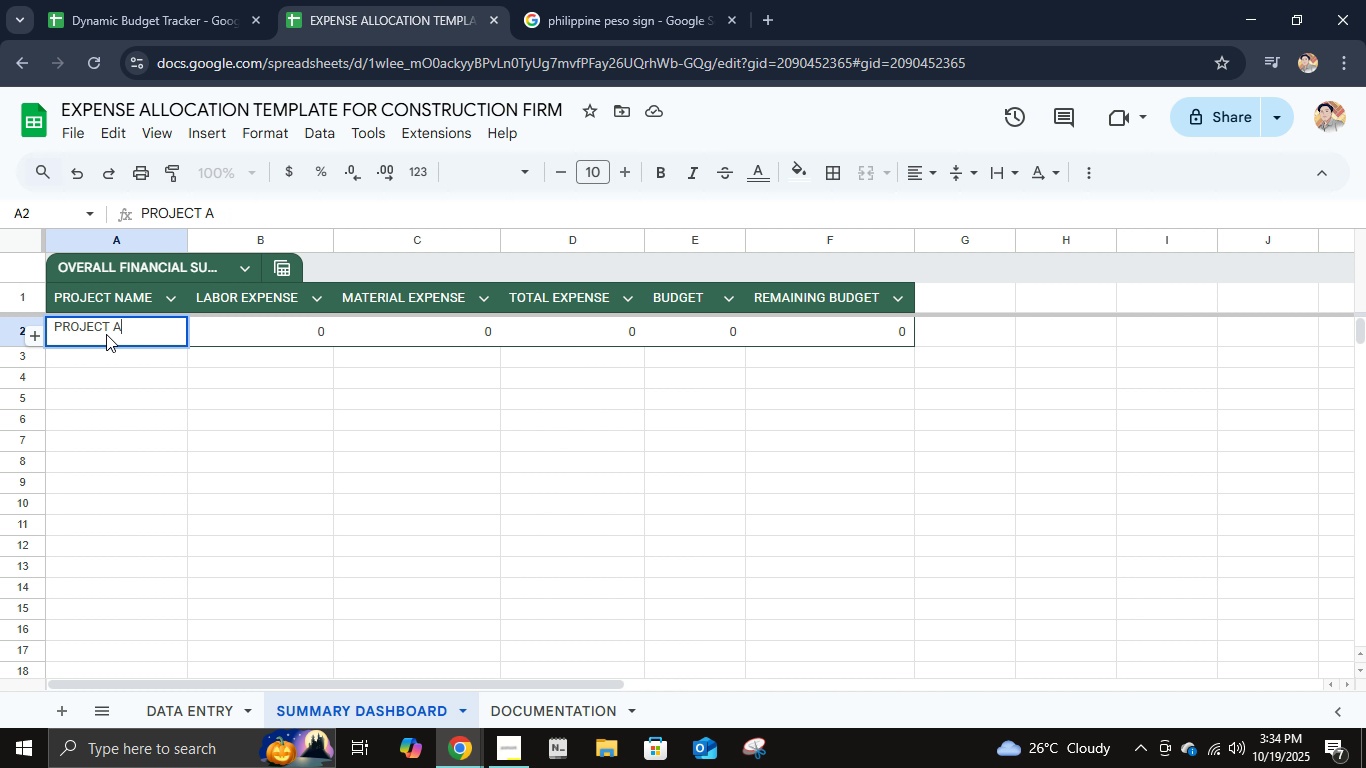 
key(Enter)
 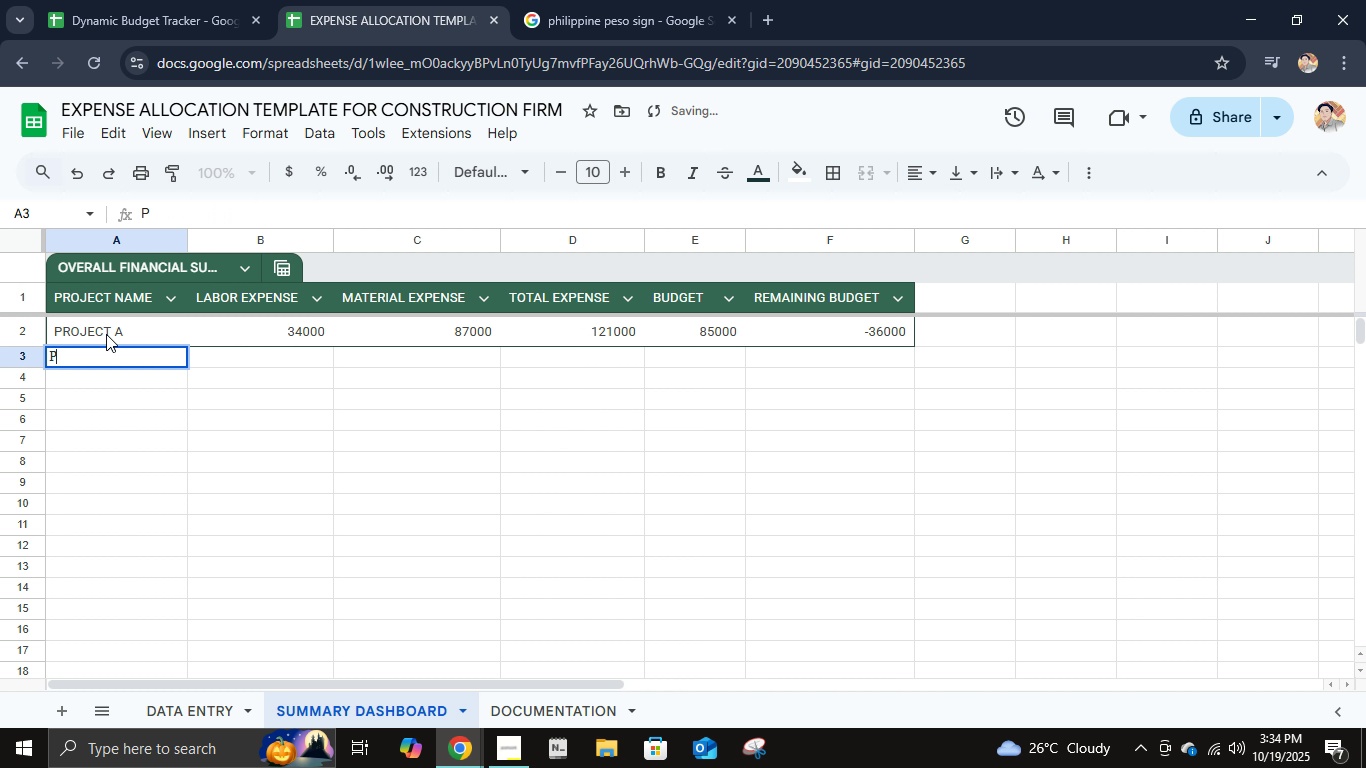 
type(project b)
 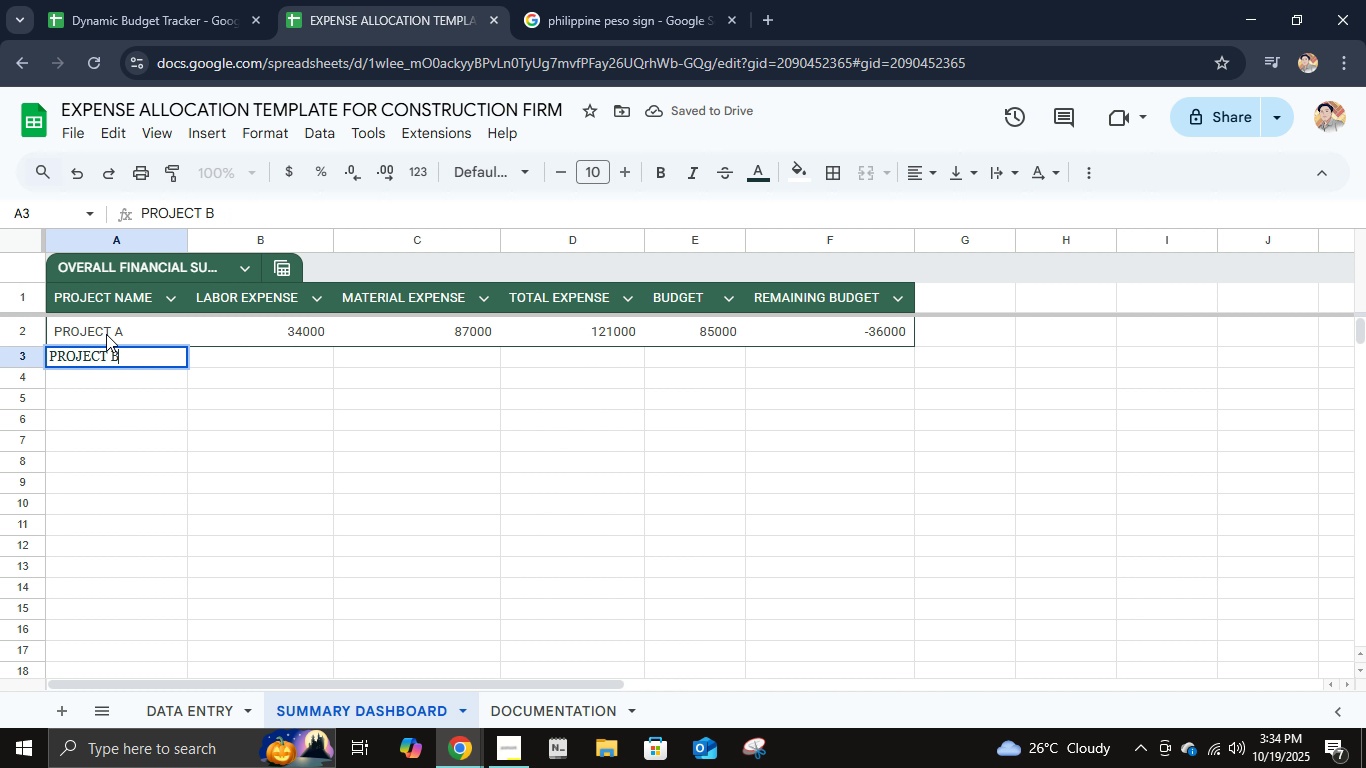 
key(Enter)
 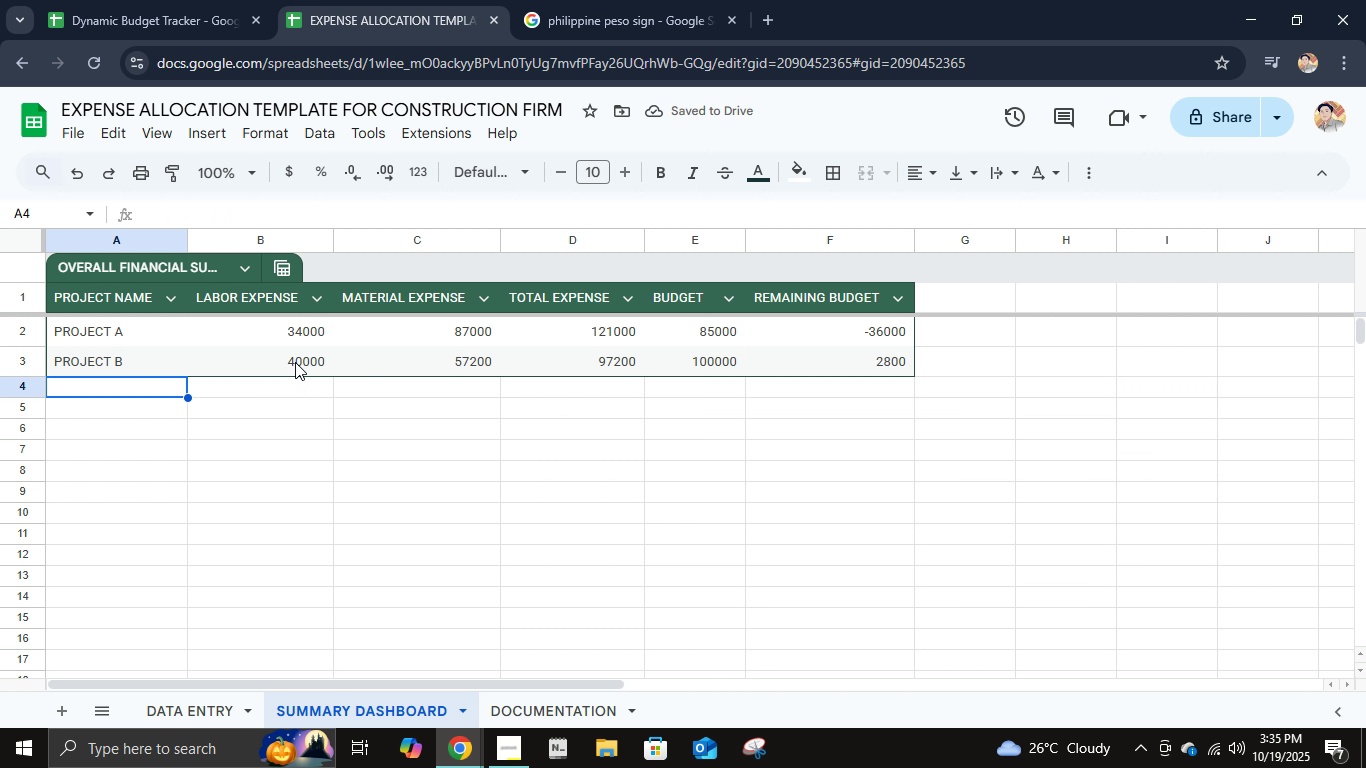 
left_click([280, 358])
 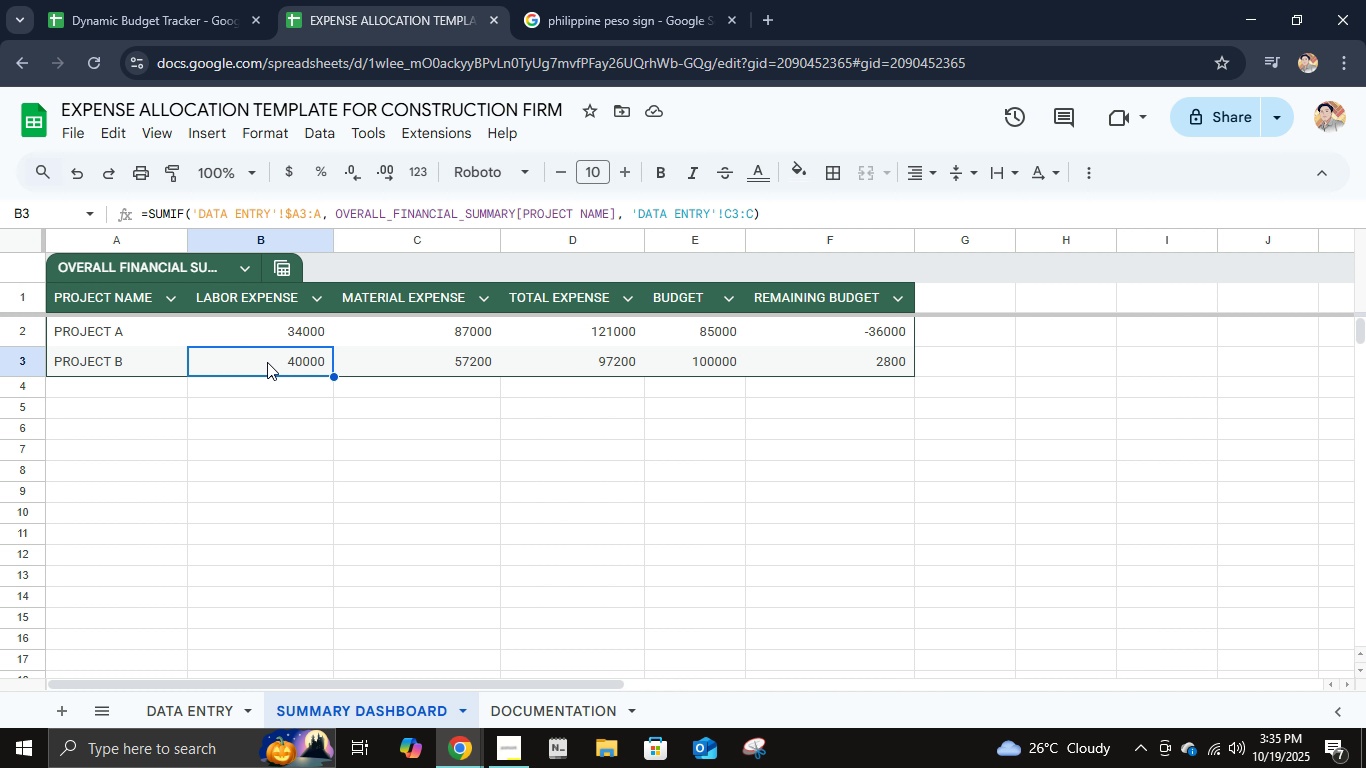 
double_click([251, 364])
 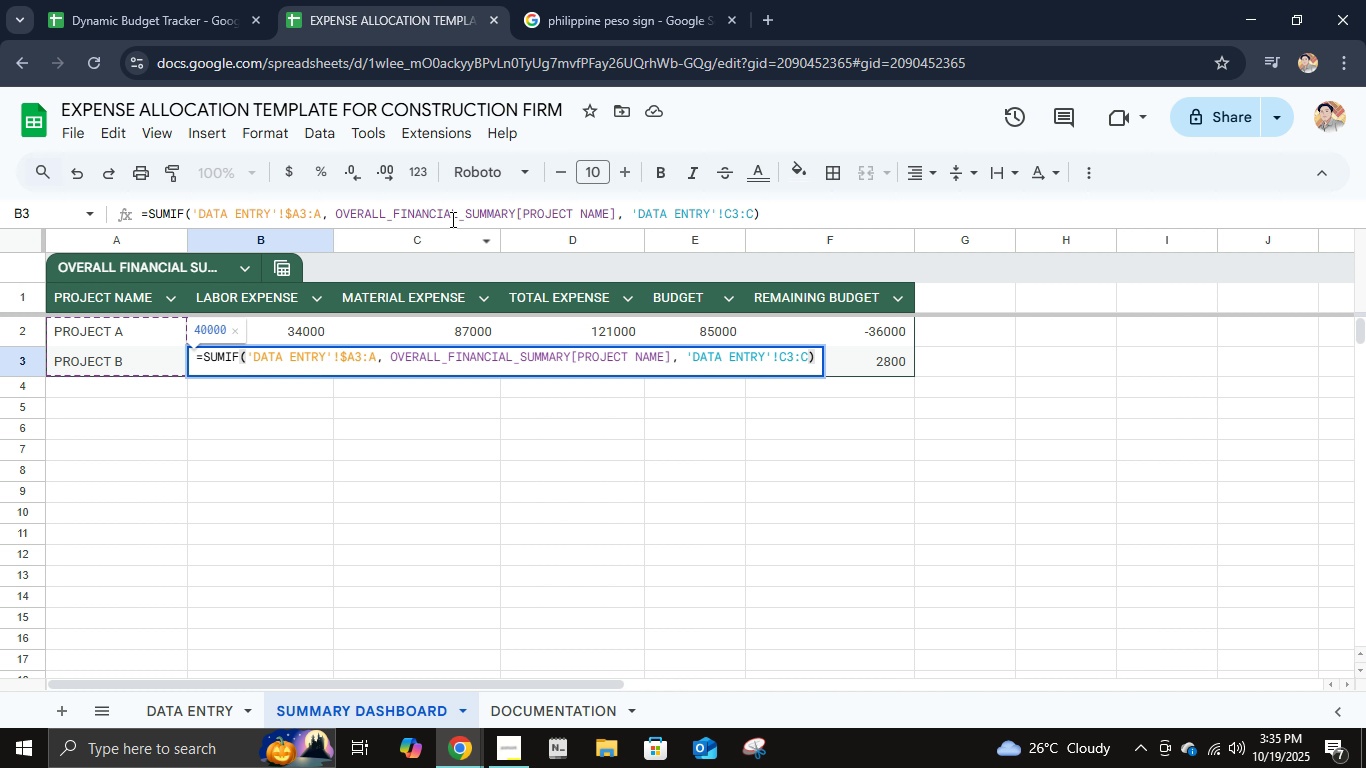 
left_click([451, 219])
 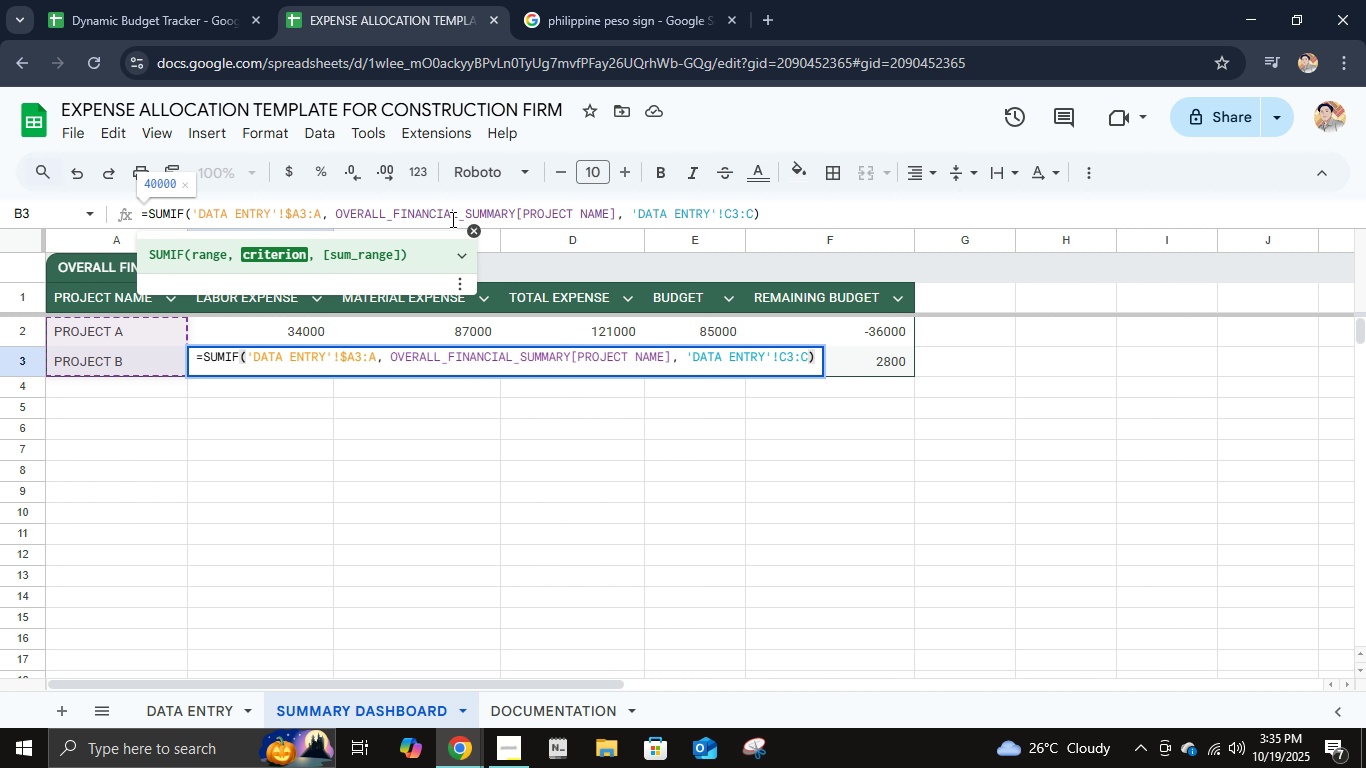 
wait(18.23)
 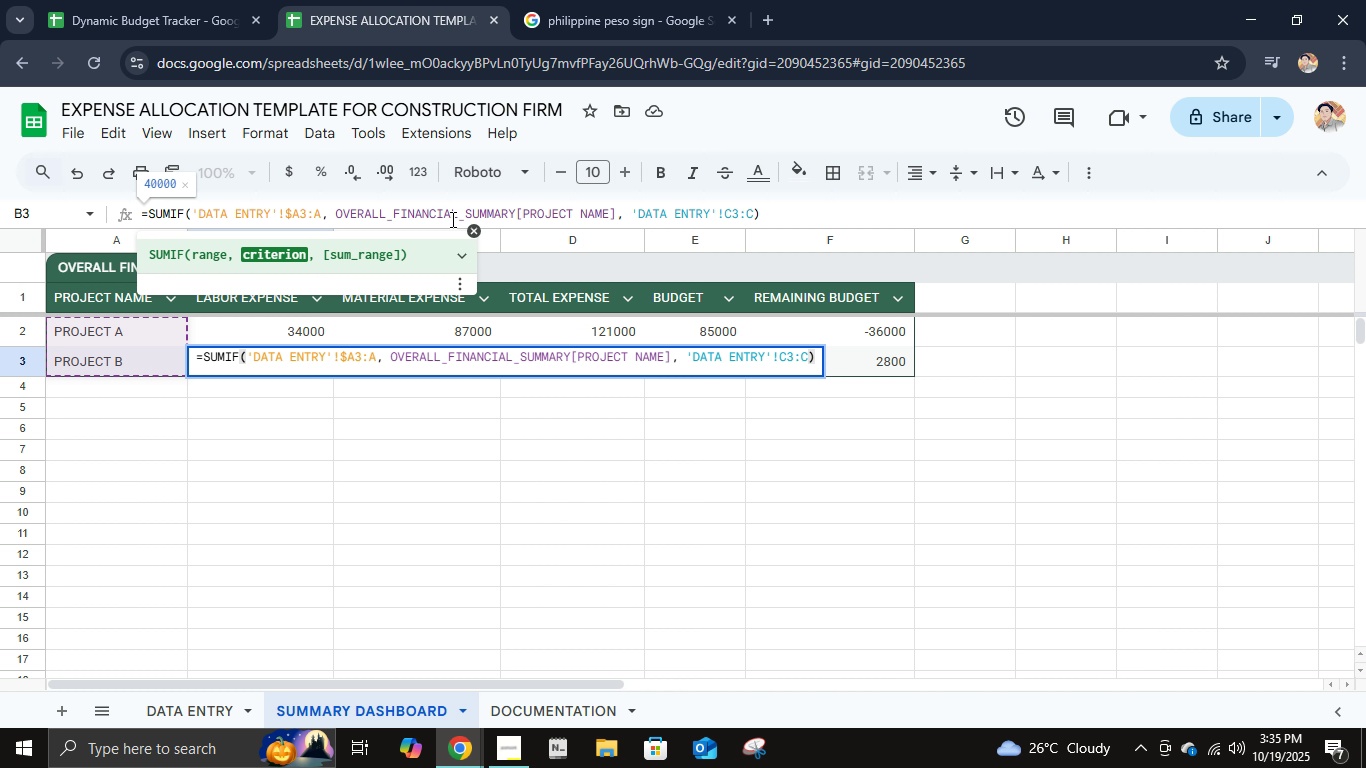 
left_click([365, 351])
 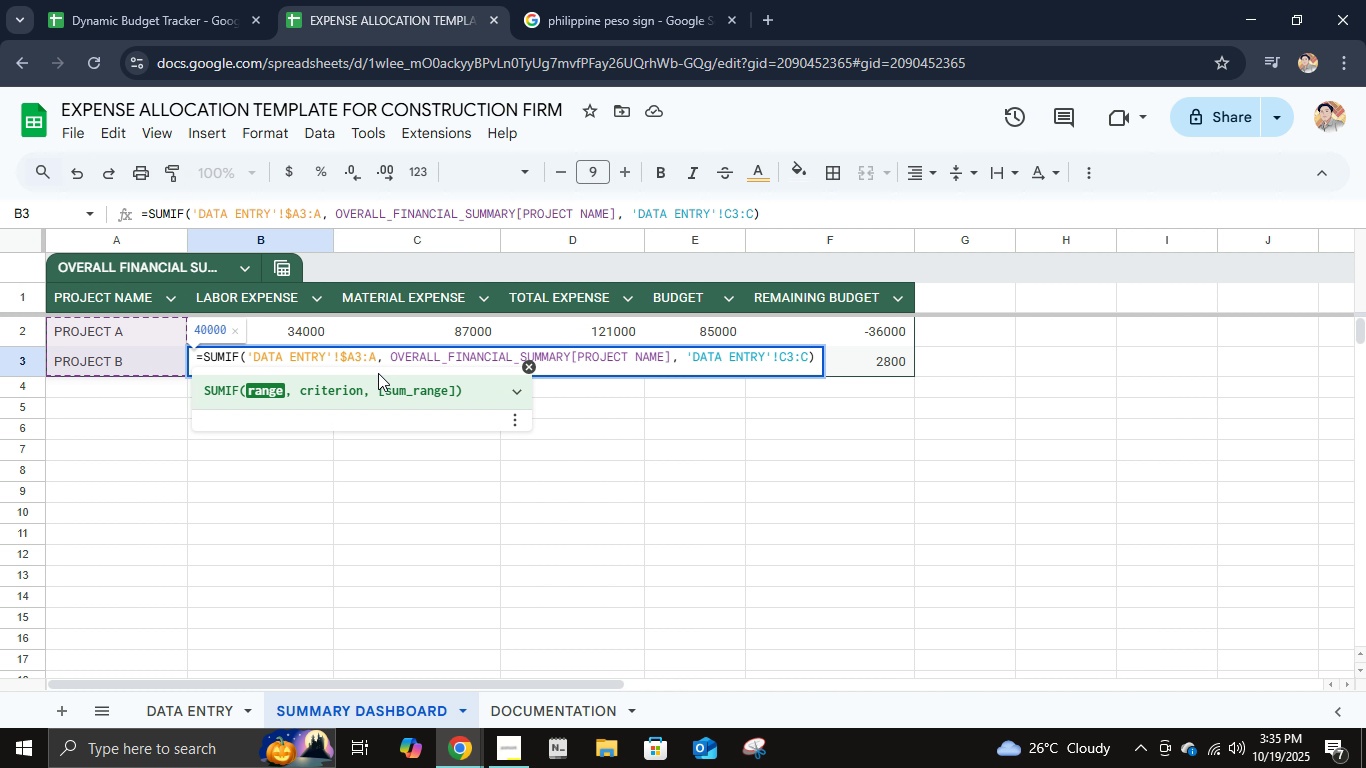 
key(Backspace)
 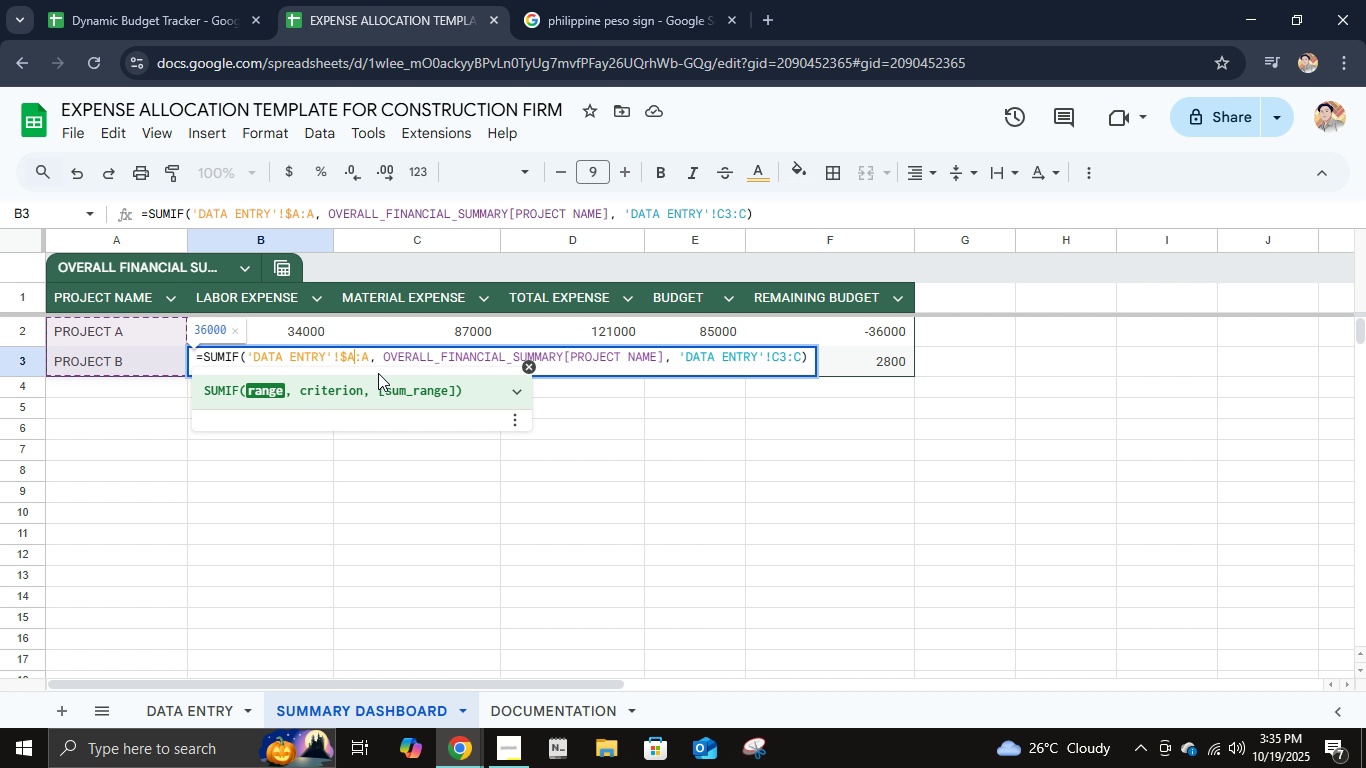 
key(Backspace)
 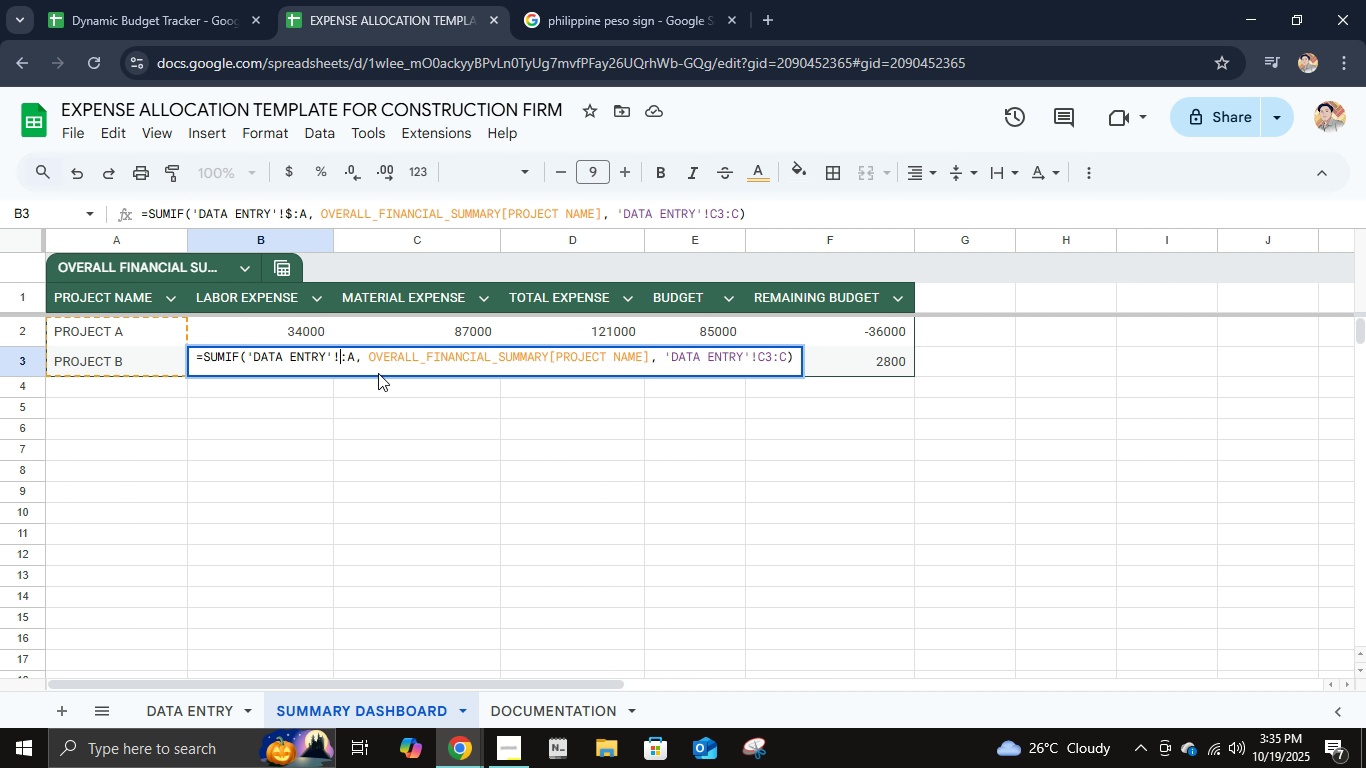 
key(Backspace)
 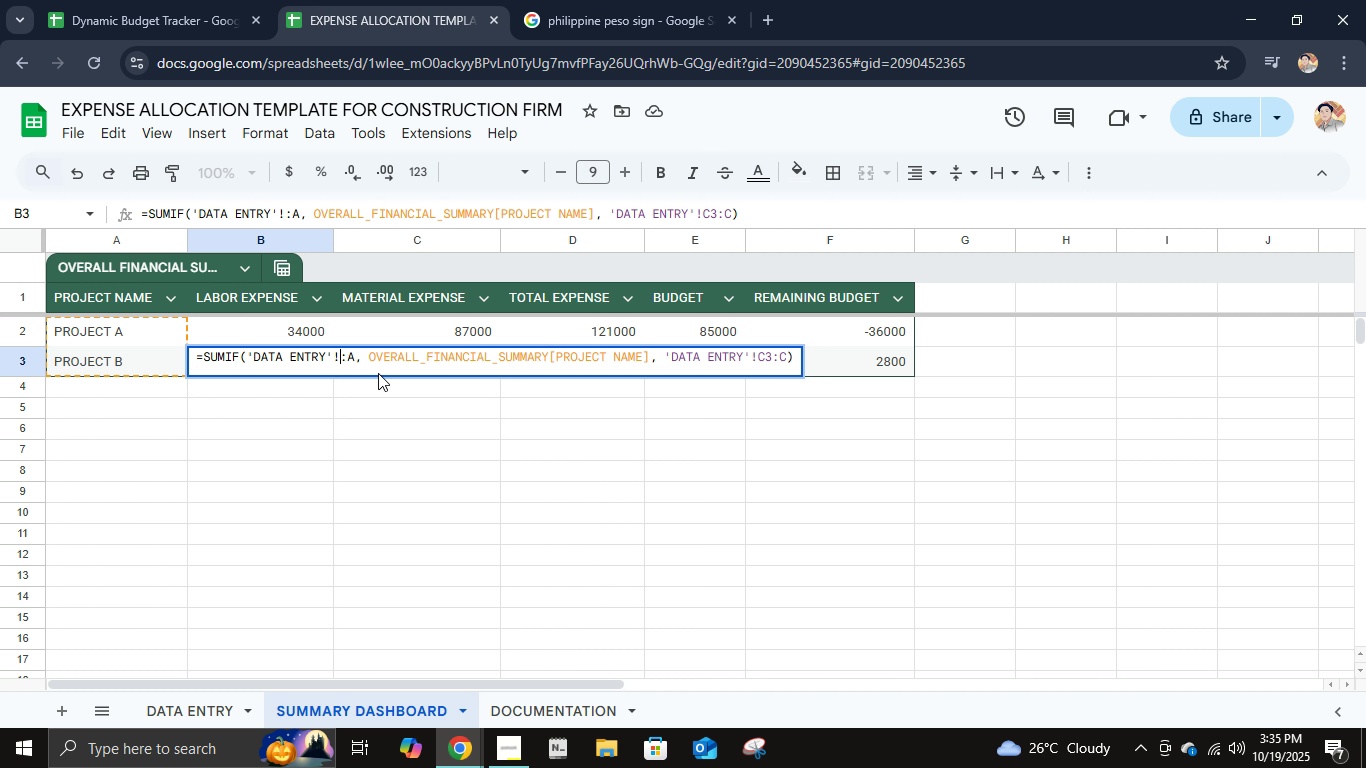 
key(Shift+2)
 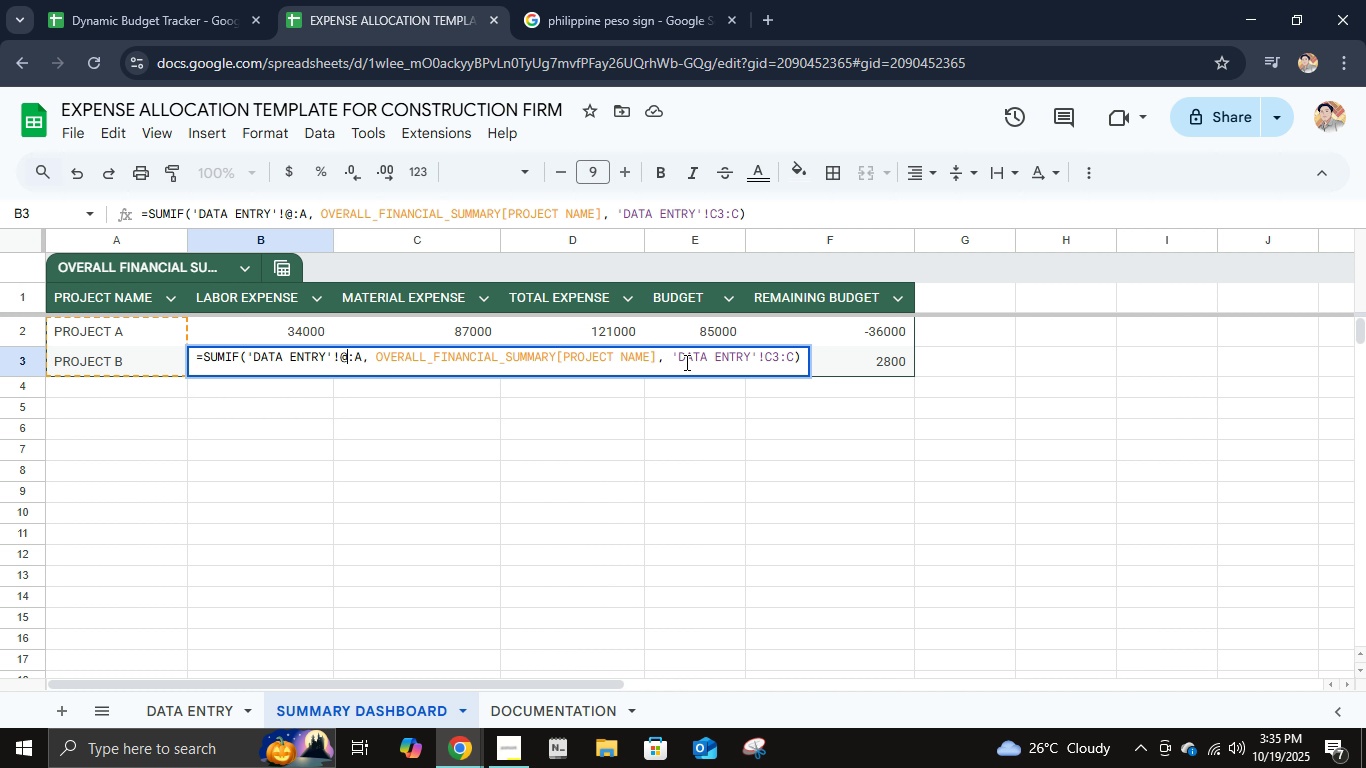 
key(Control+ControlLeft)
 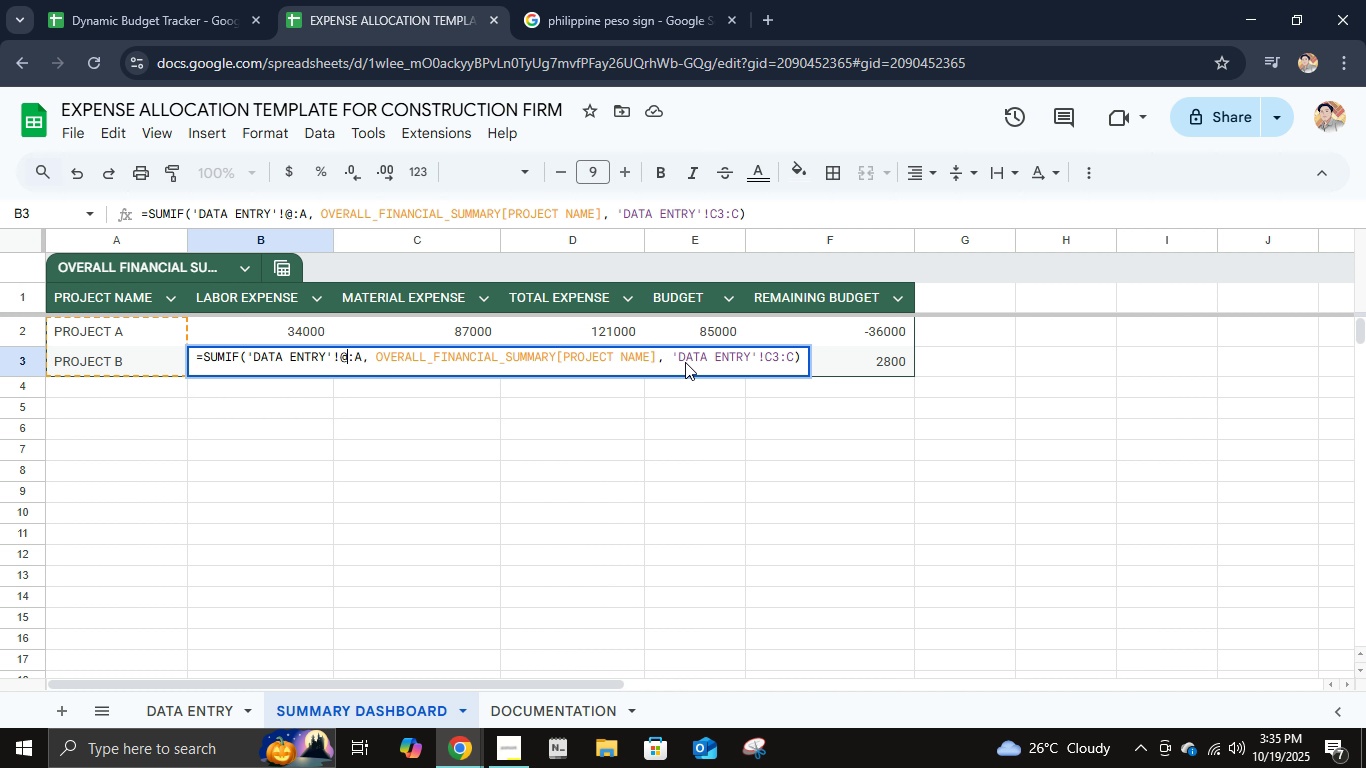 
key(Escape)
 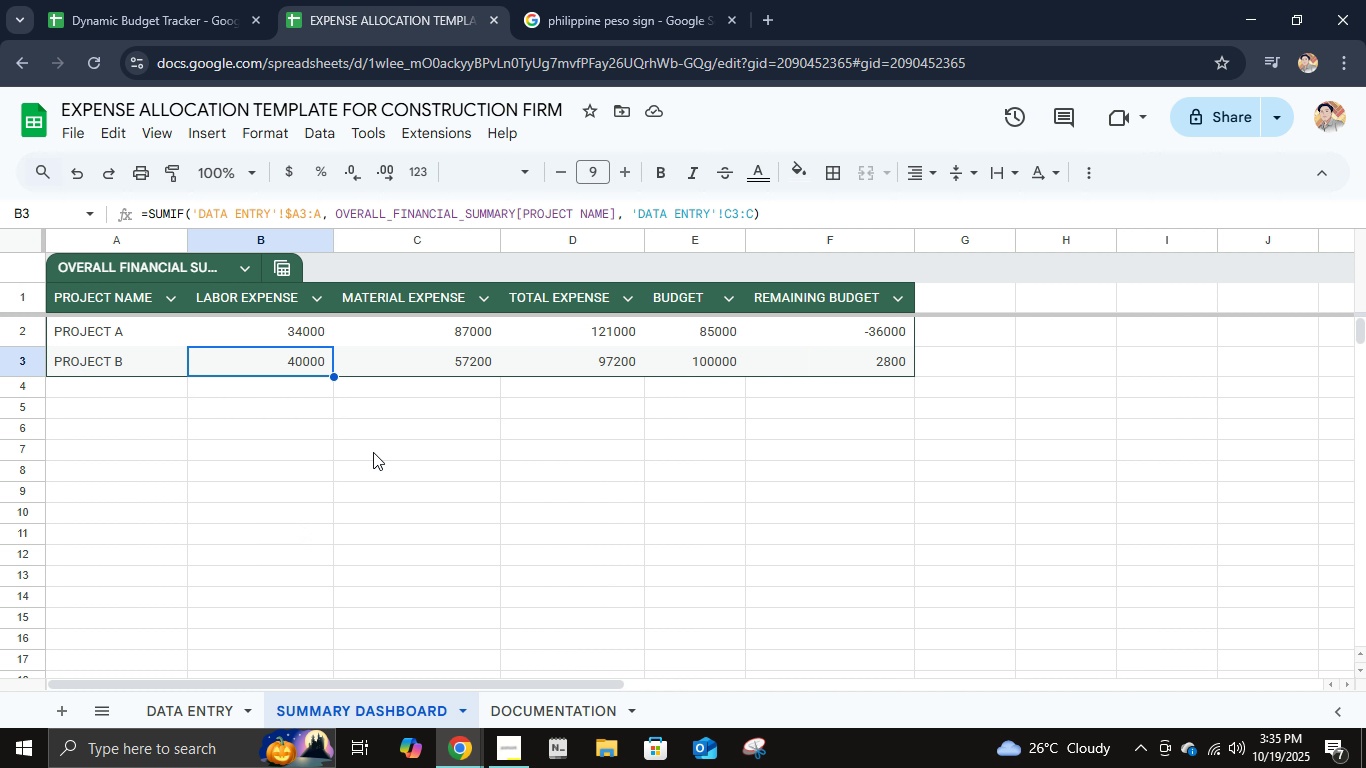 
wait(6.49)
 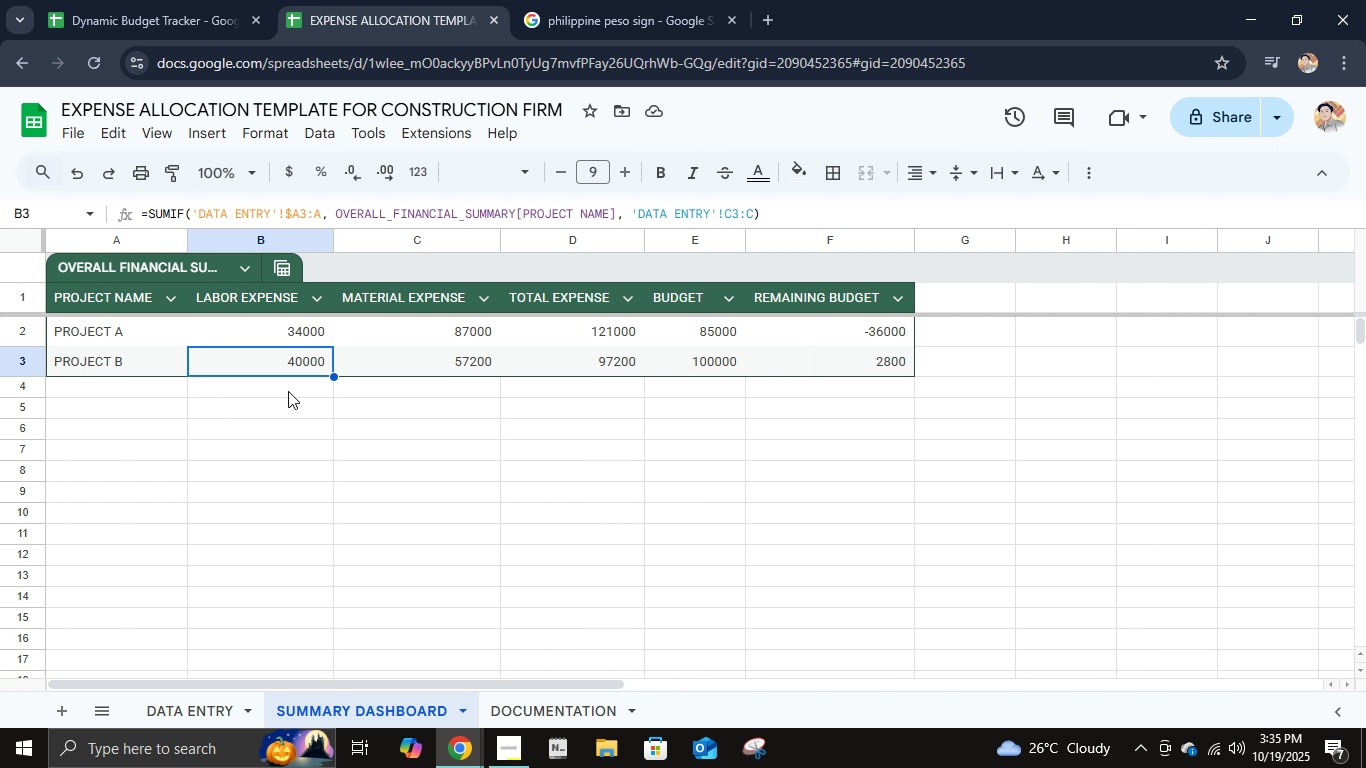 
left_click([140, 364])
 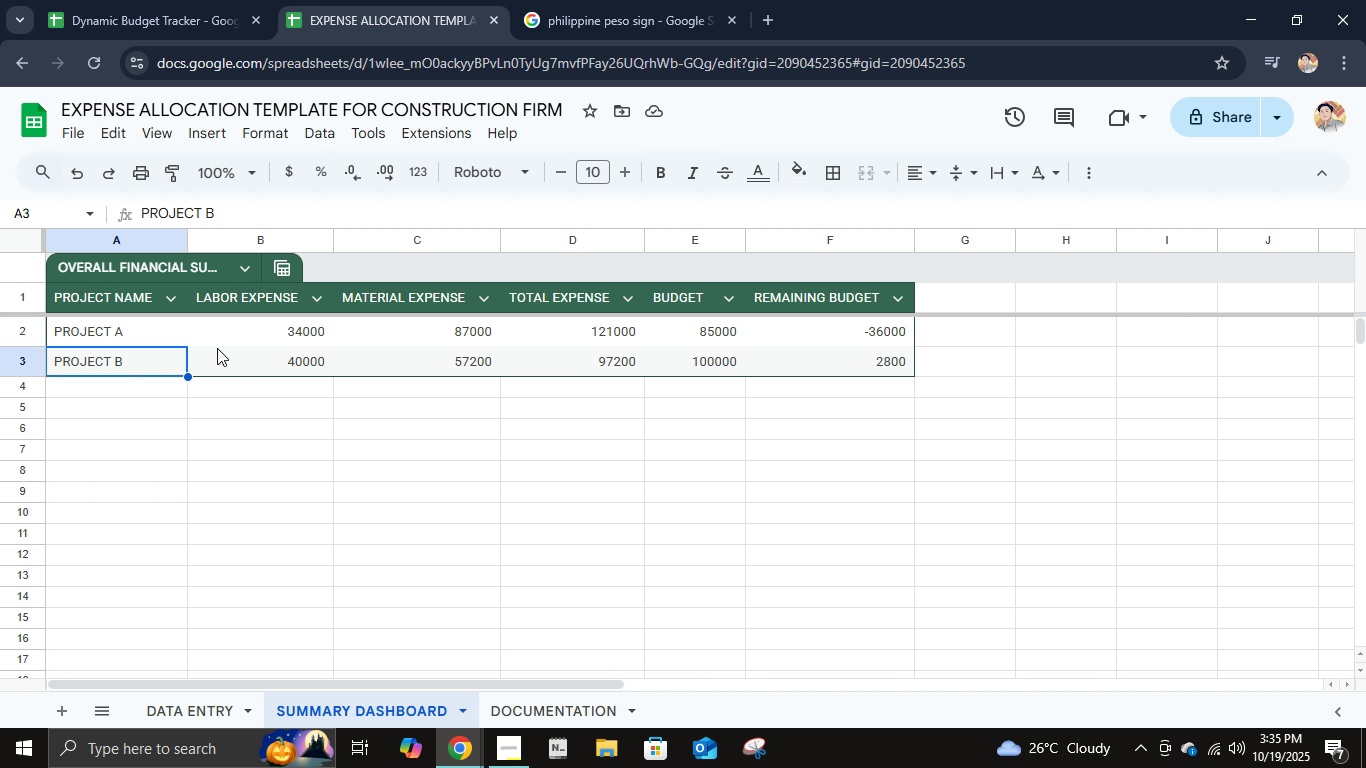 
left_click([242, 315])
 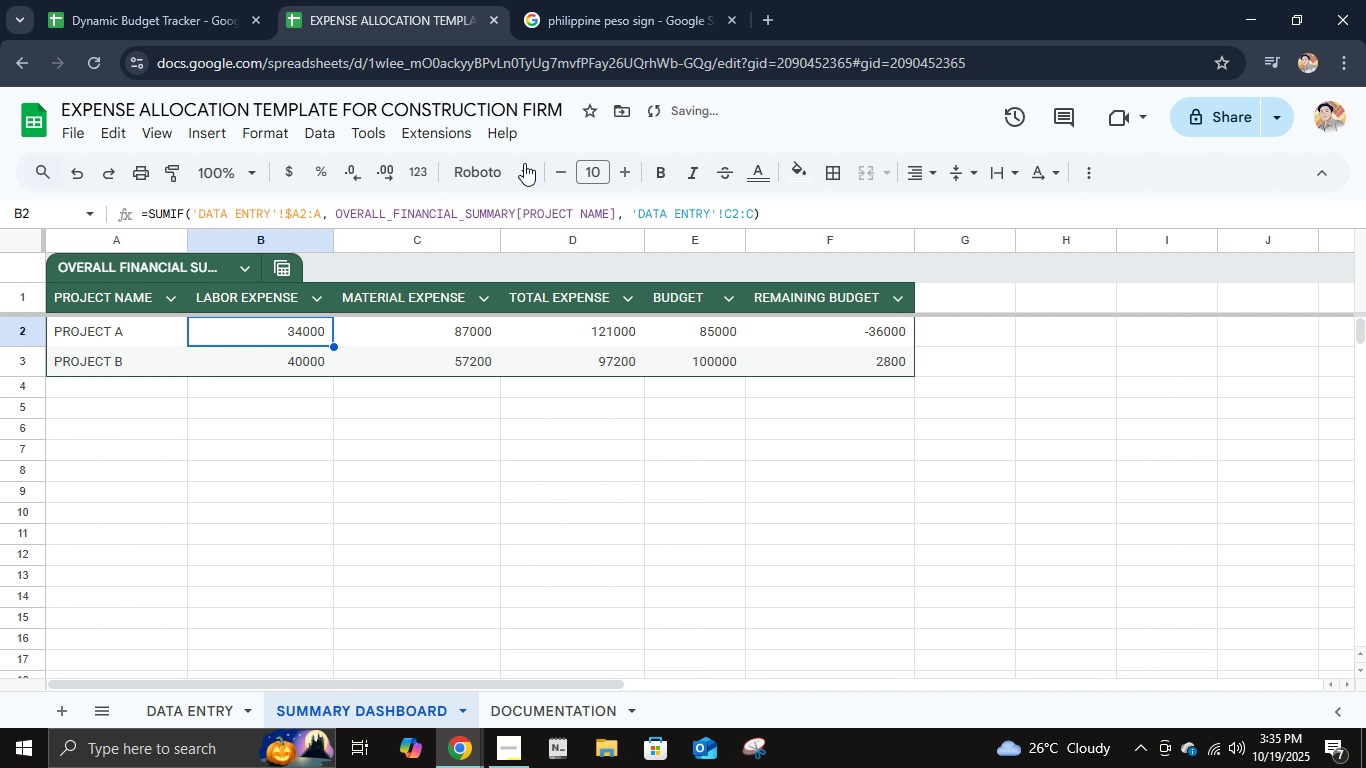 
left_click([534, 210])
 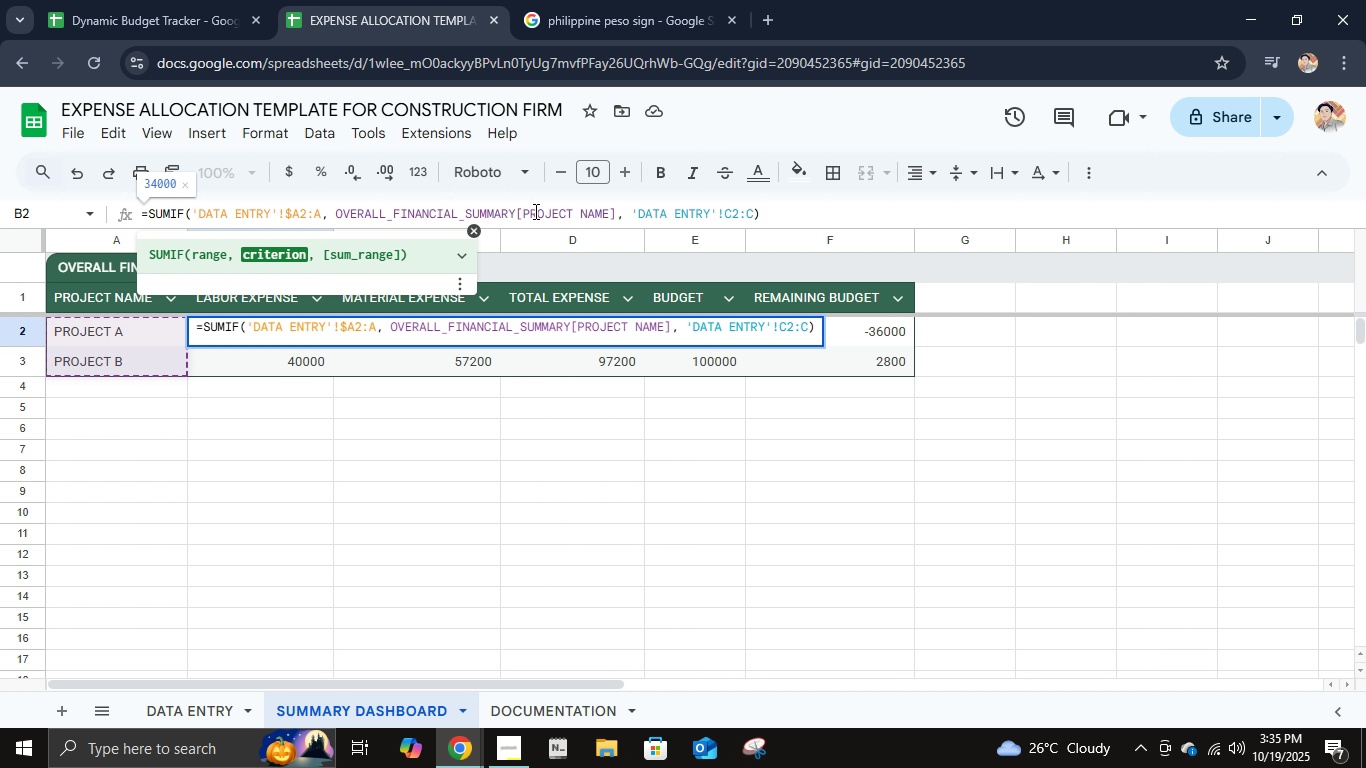 
key(Escape)
 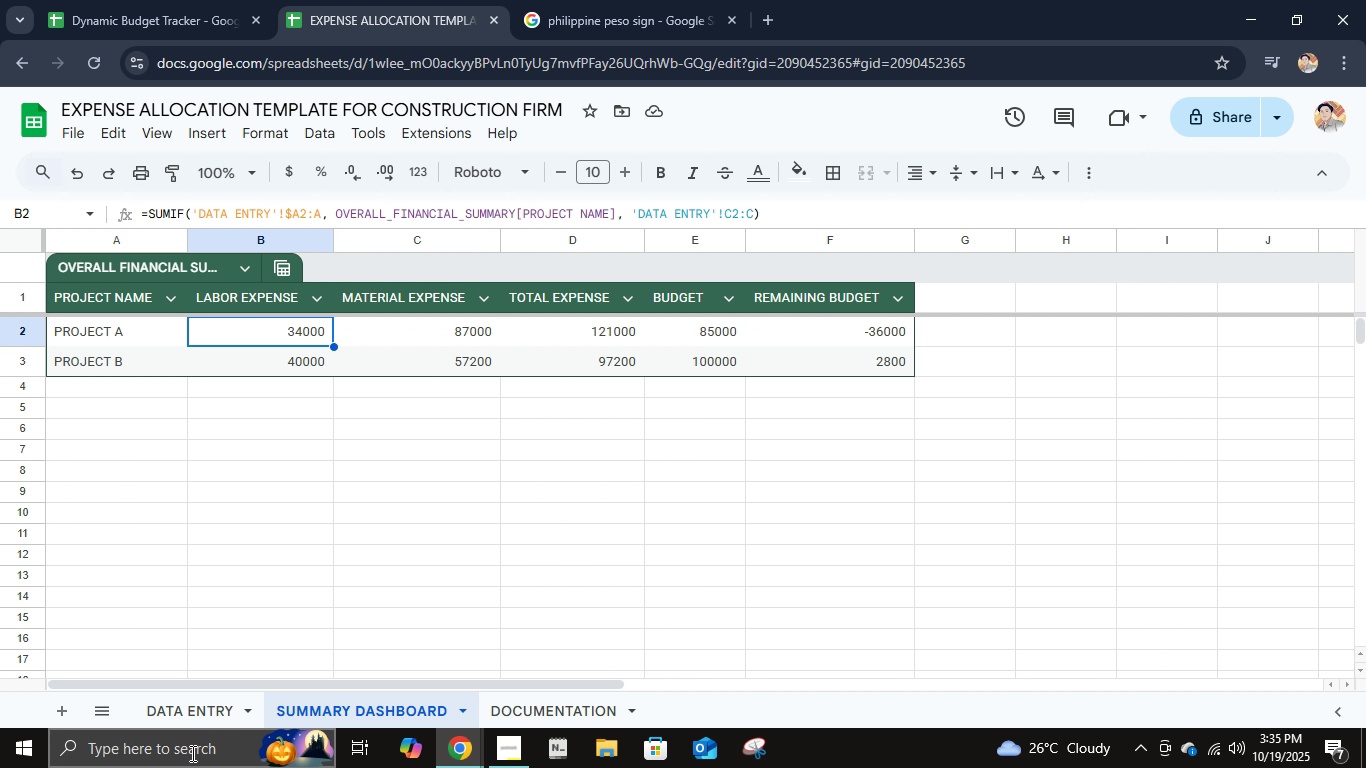 
left_click([197, 721])
 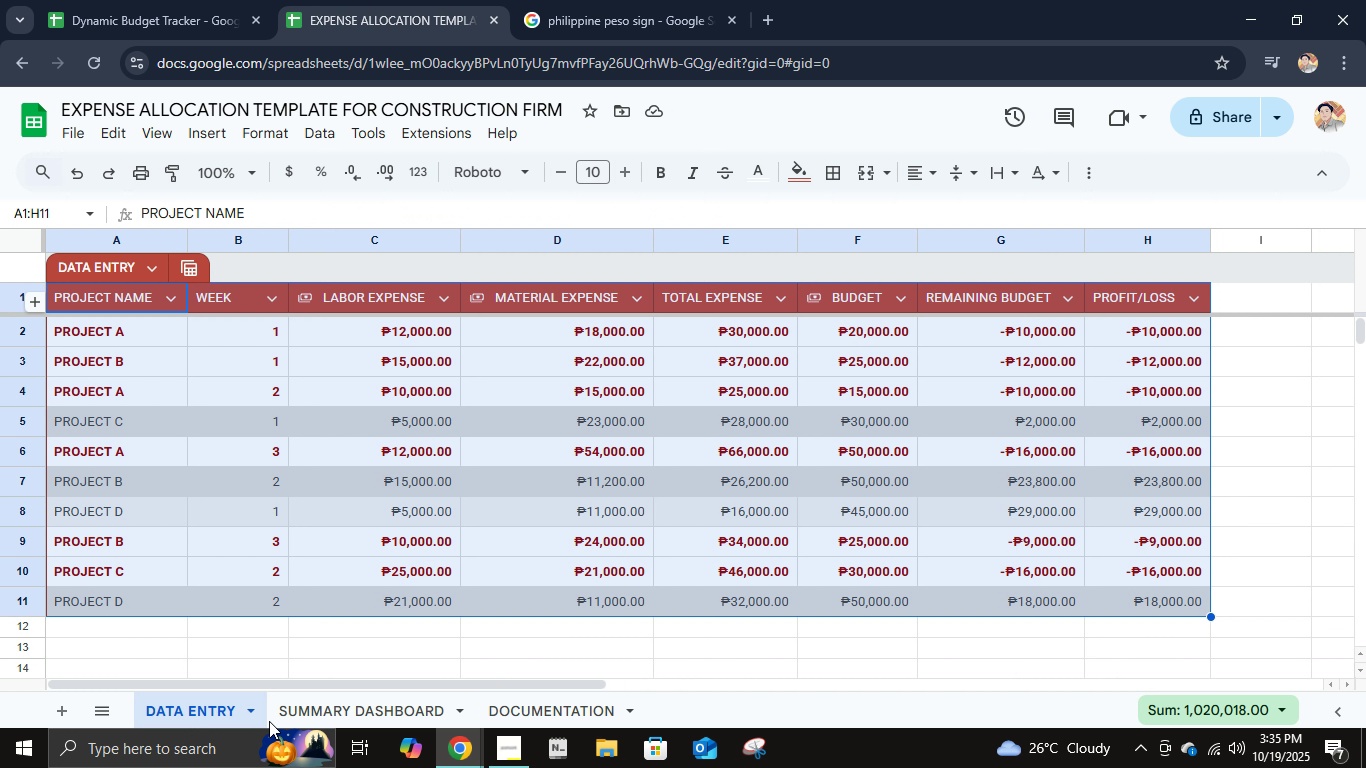 
mouse_move([311, 698])
 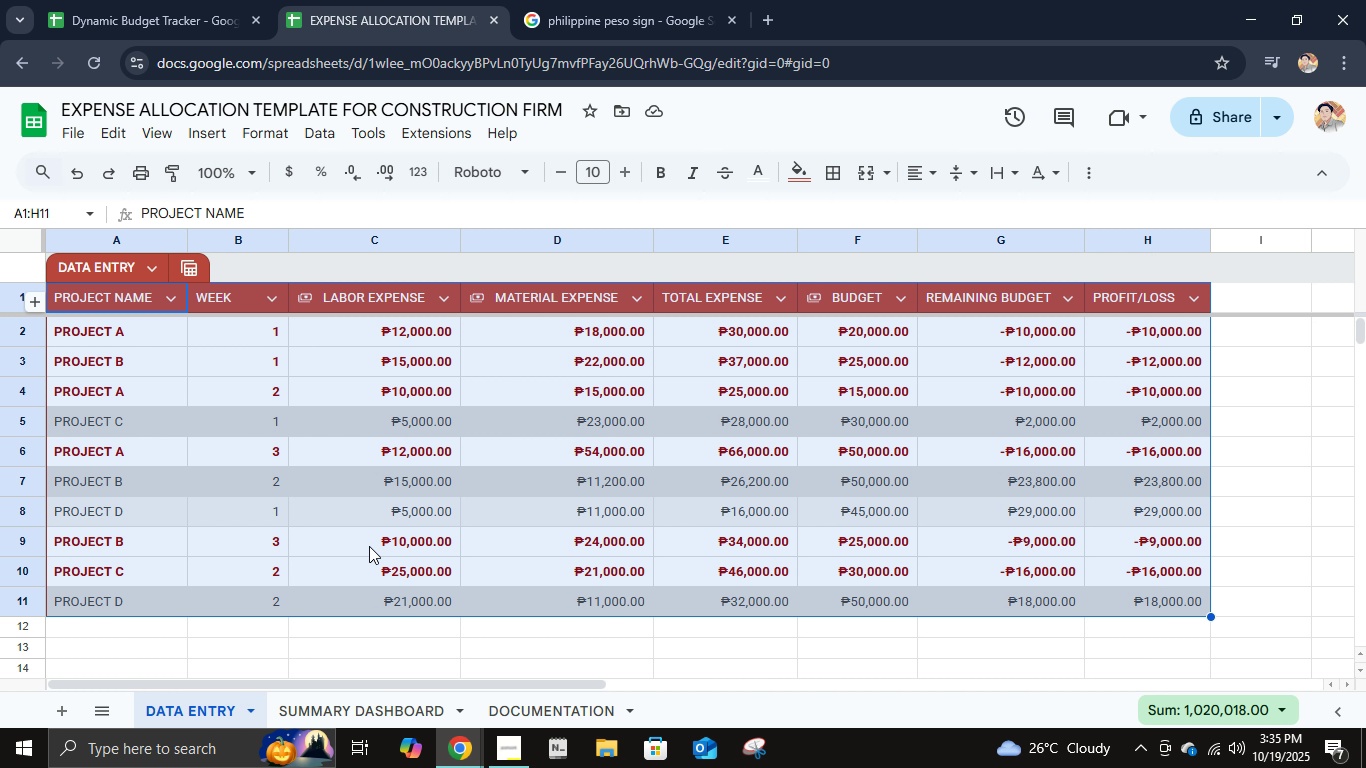 
left_click([319, 721])
 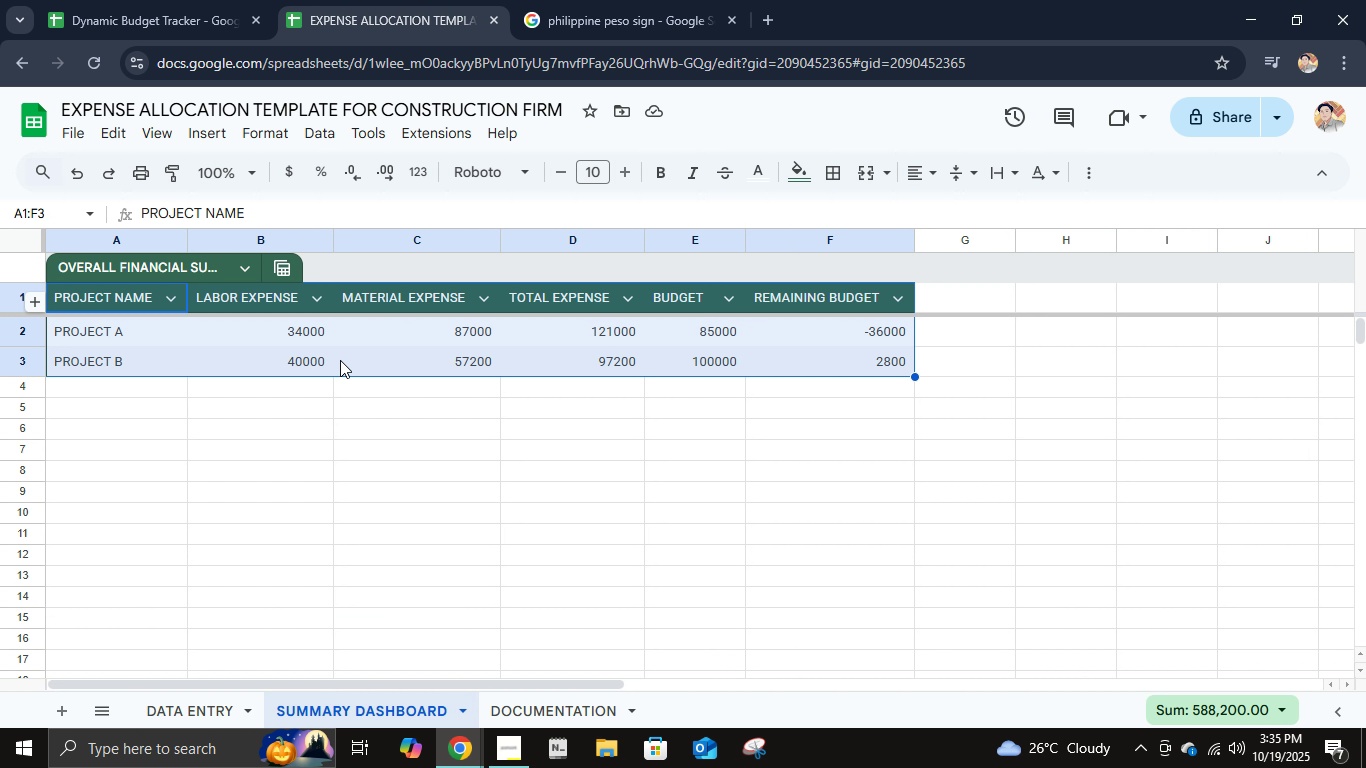 
left_click([330, 332])
 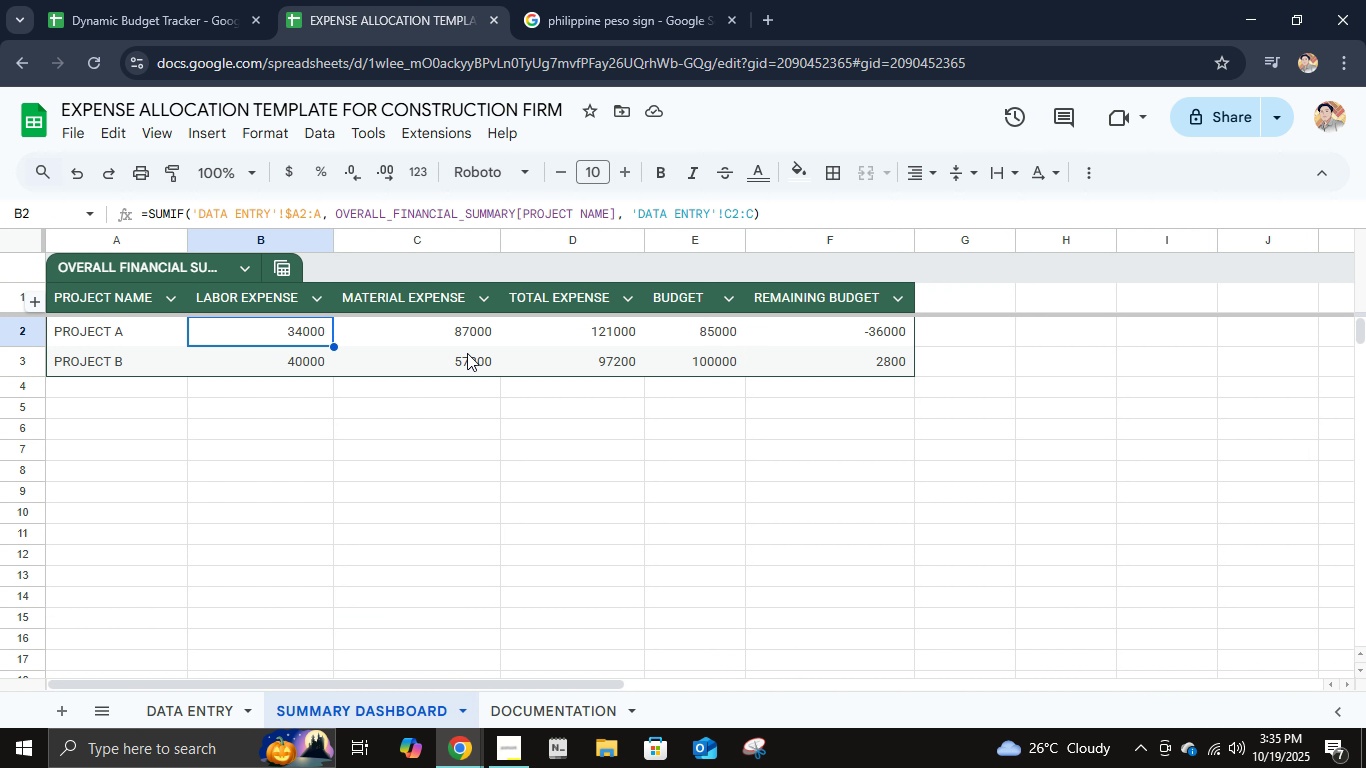 
left_click([464, 342])
 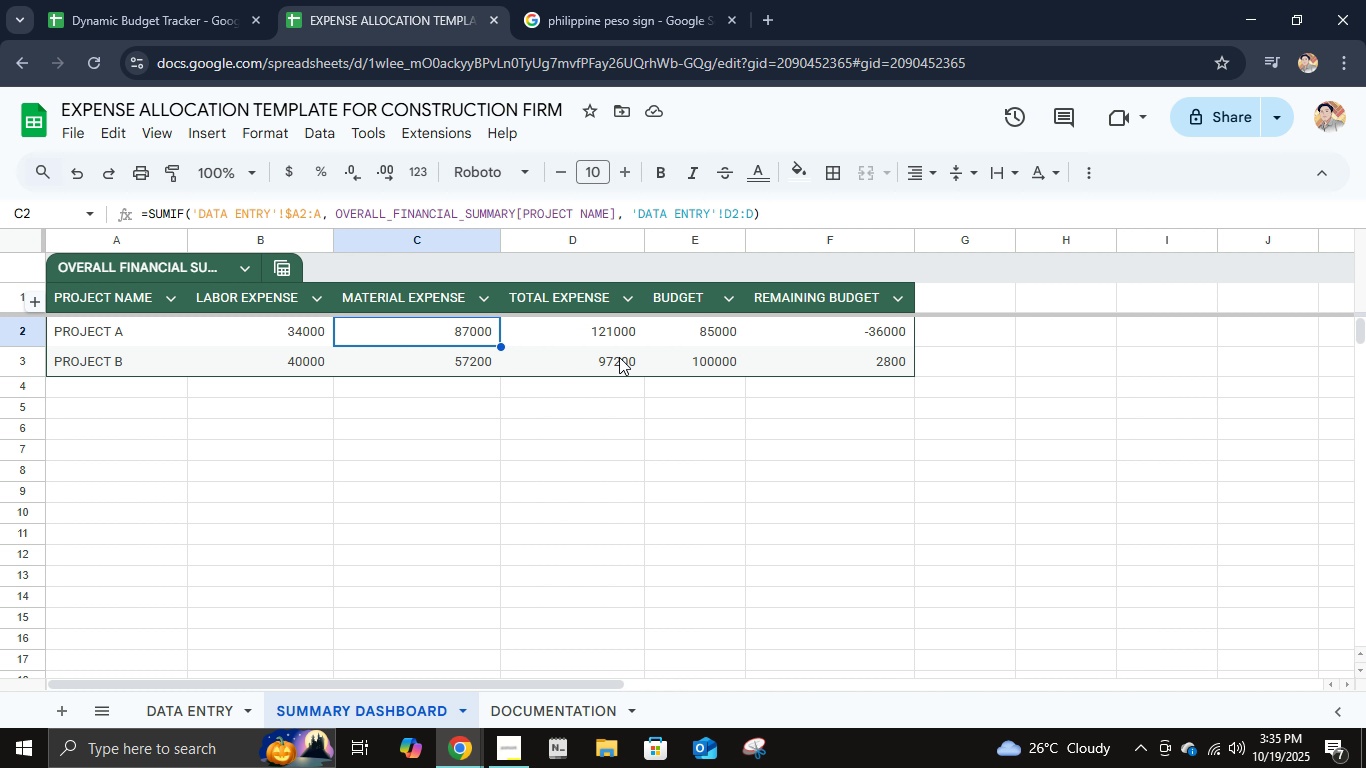 
left_click([619, 330])
 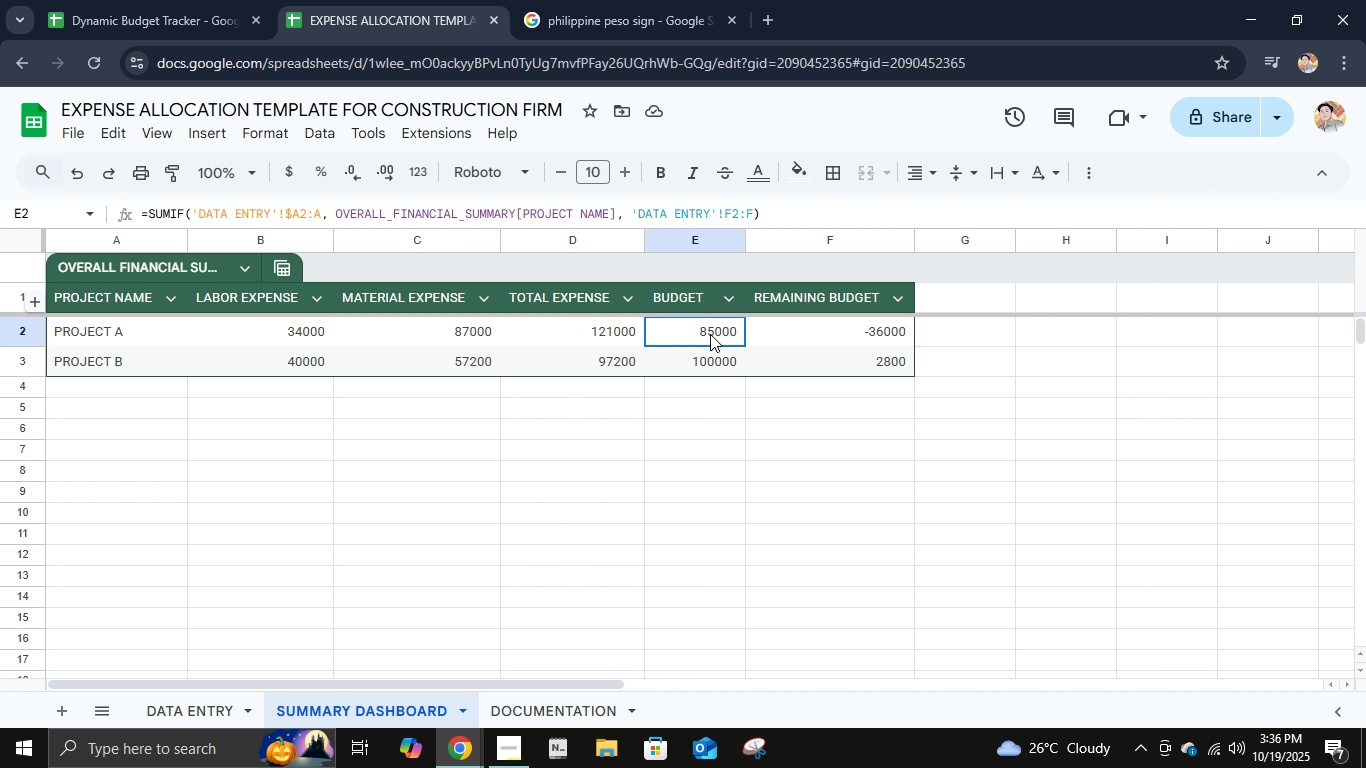 
left_click([710, 334])
 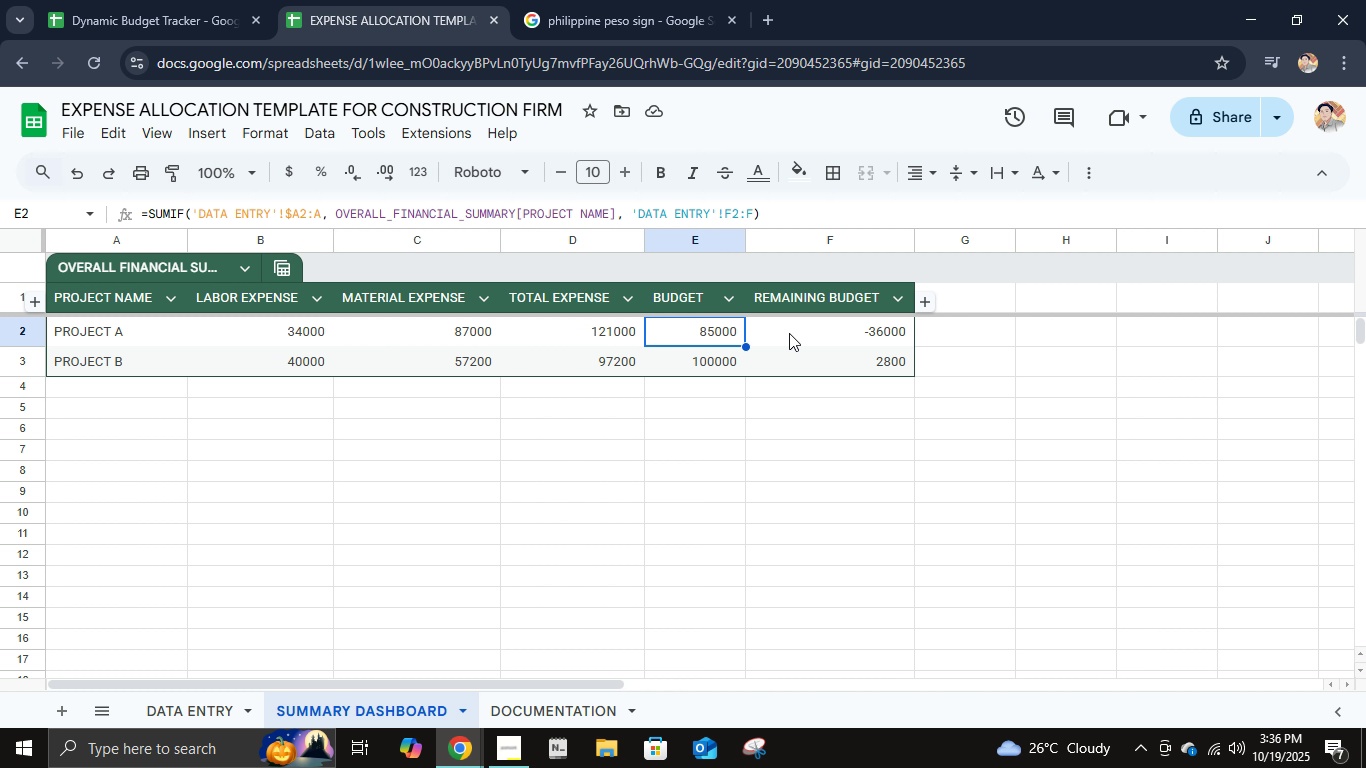 
left_click([789, 333])
 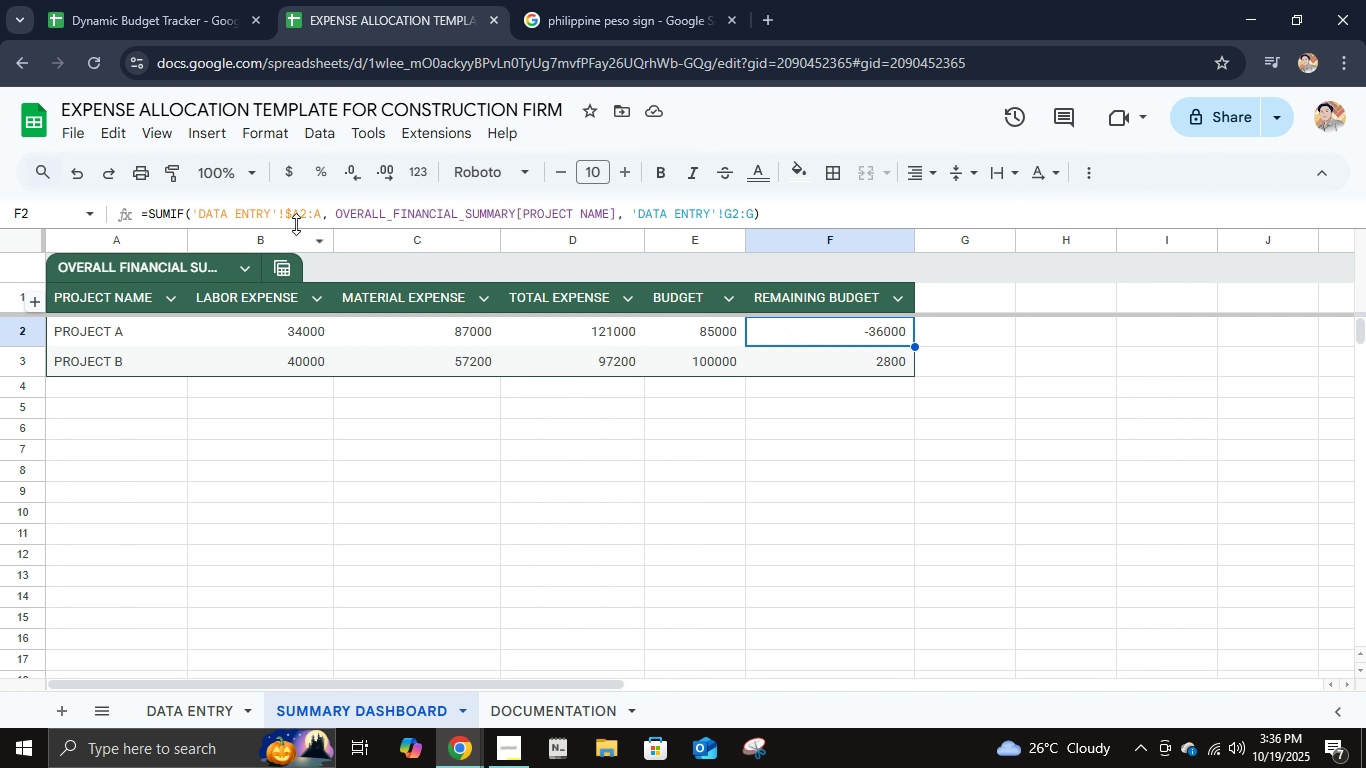 
left_click([322, 216])
 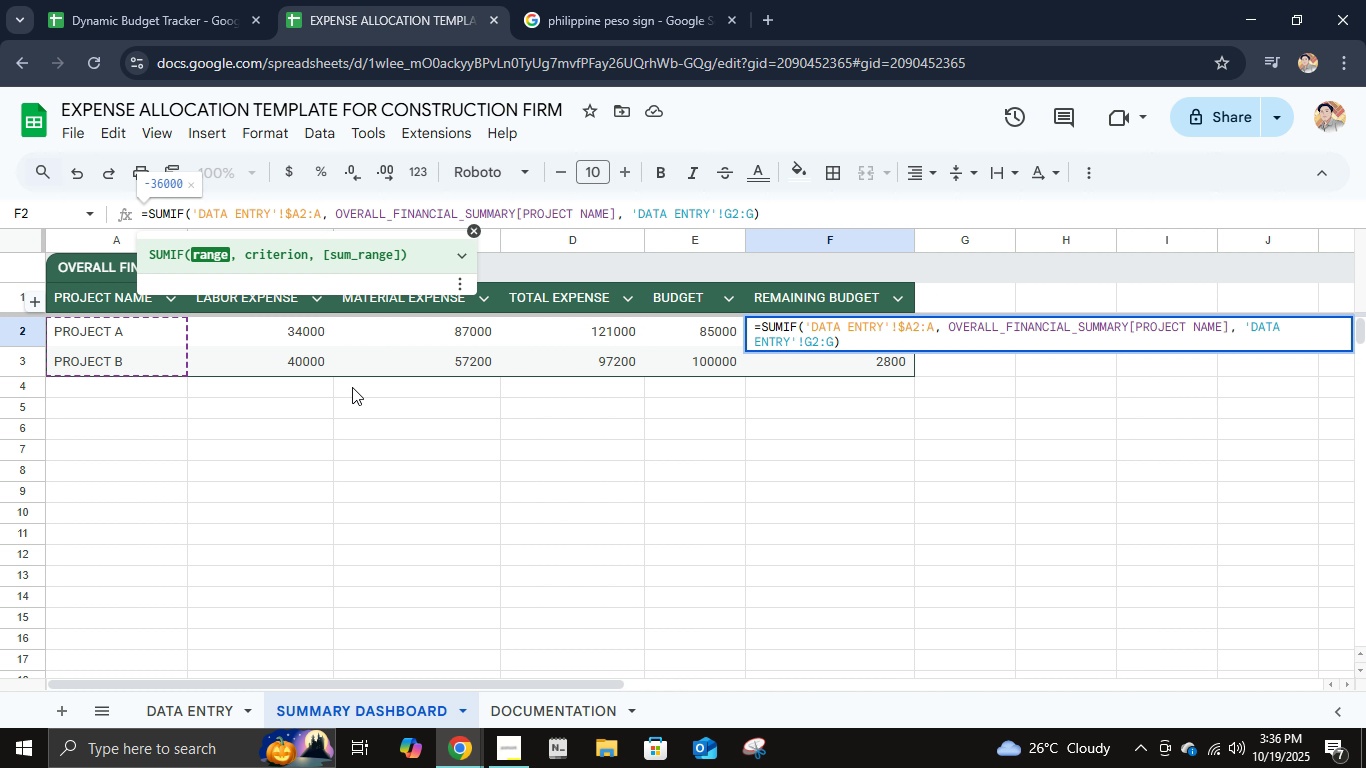 
key(Backspace)
 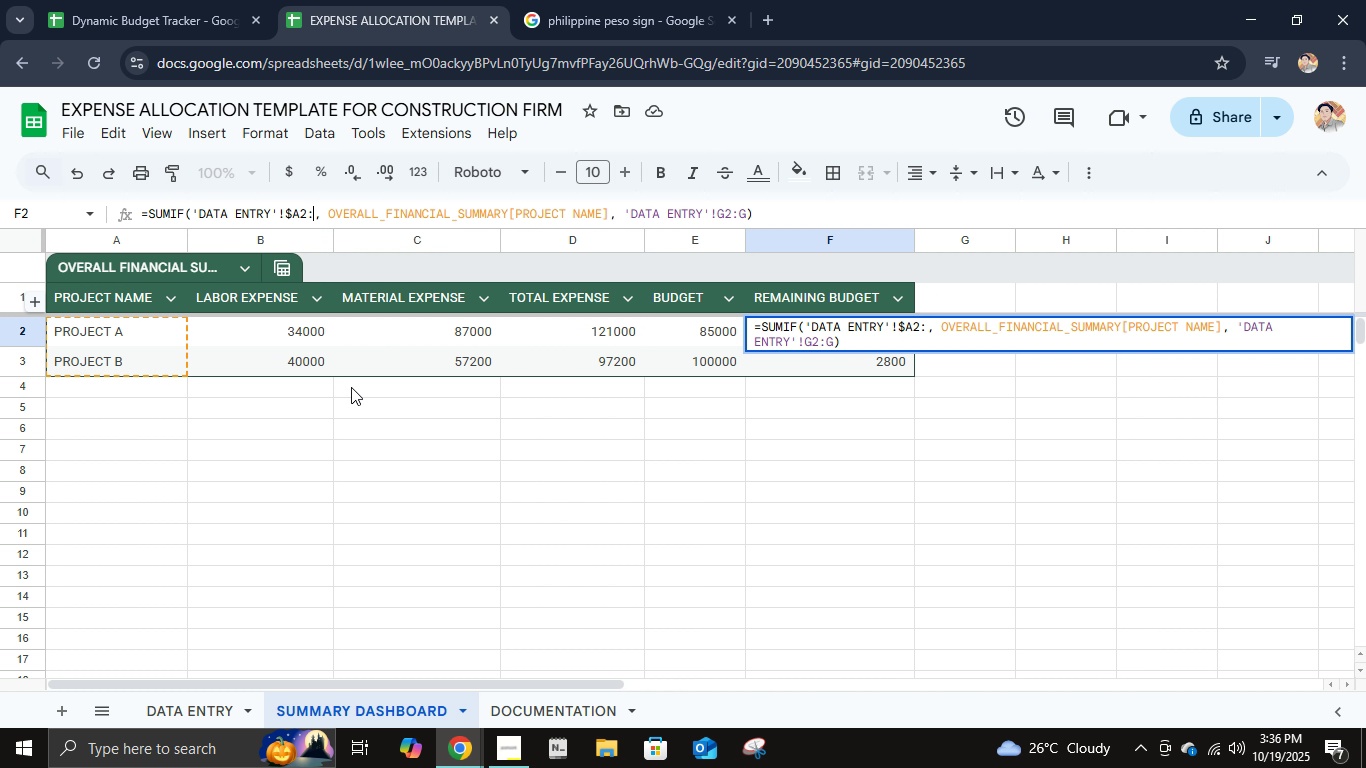 
key(Backspace)
 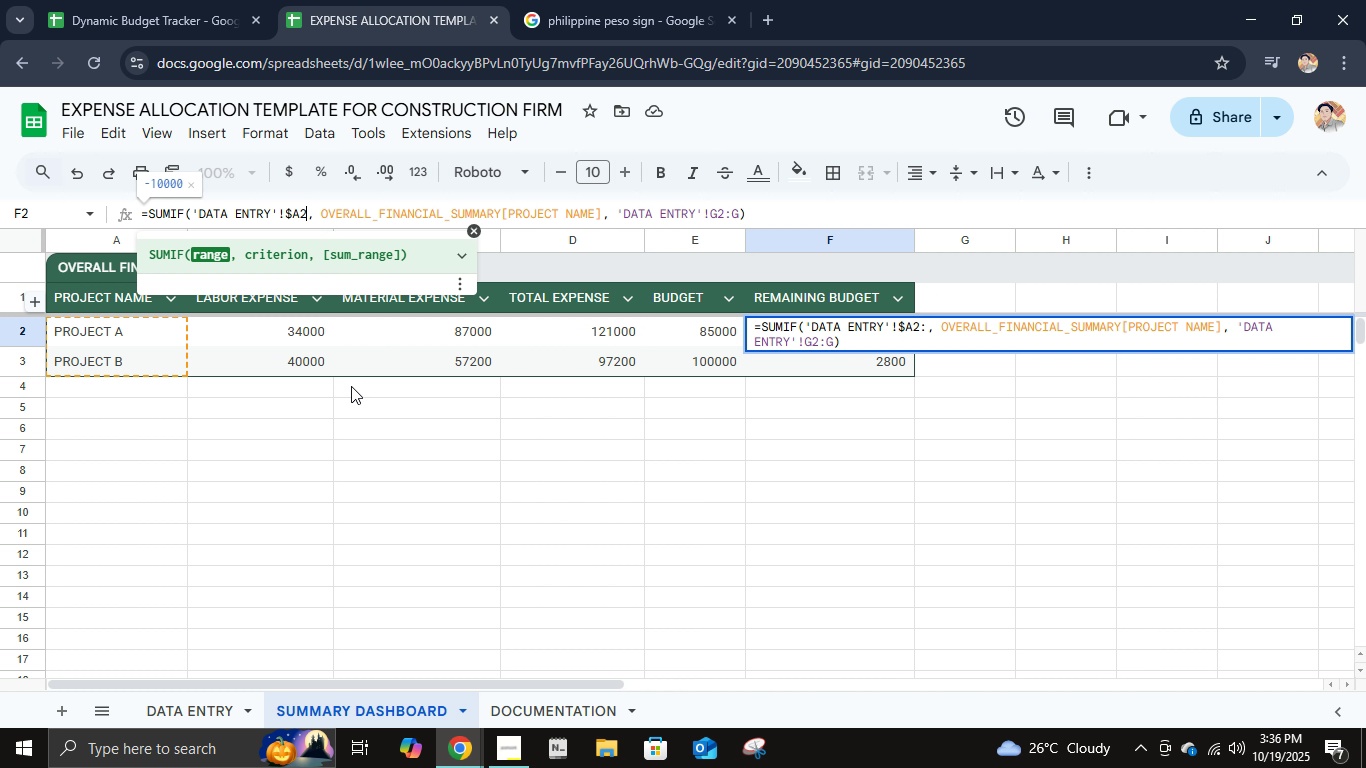 
key(Backspace)
 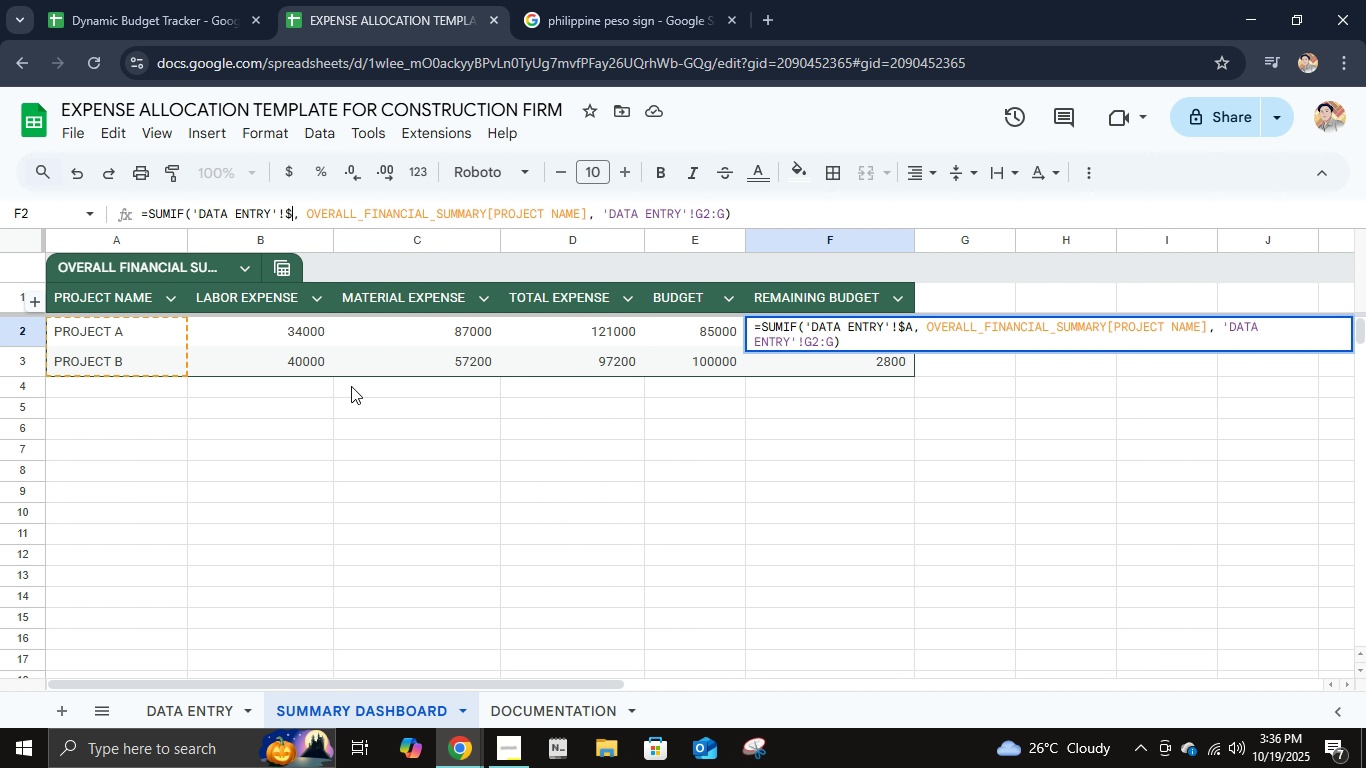 
key(Backspace)
 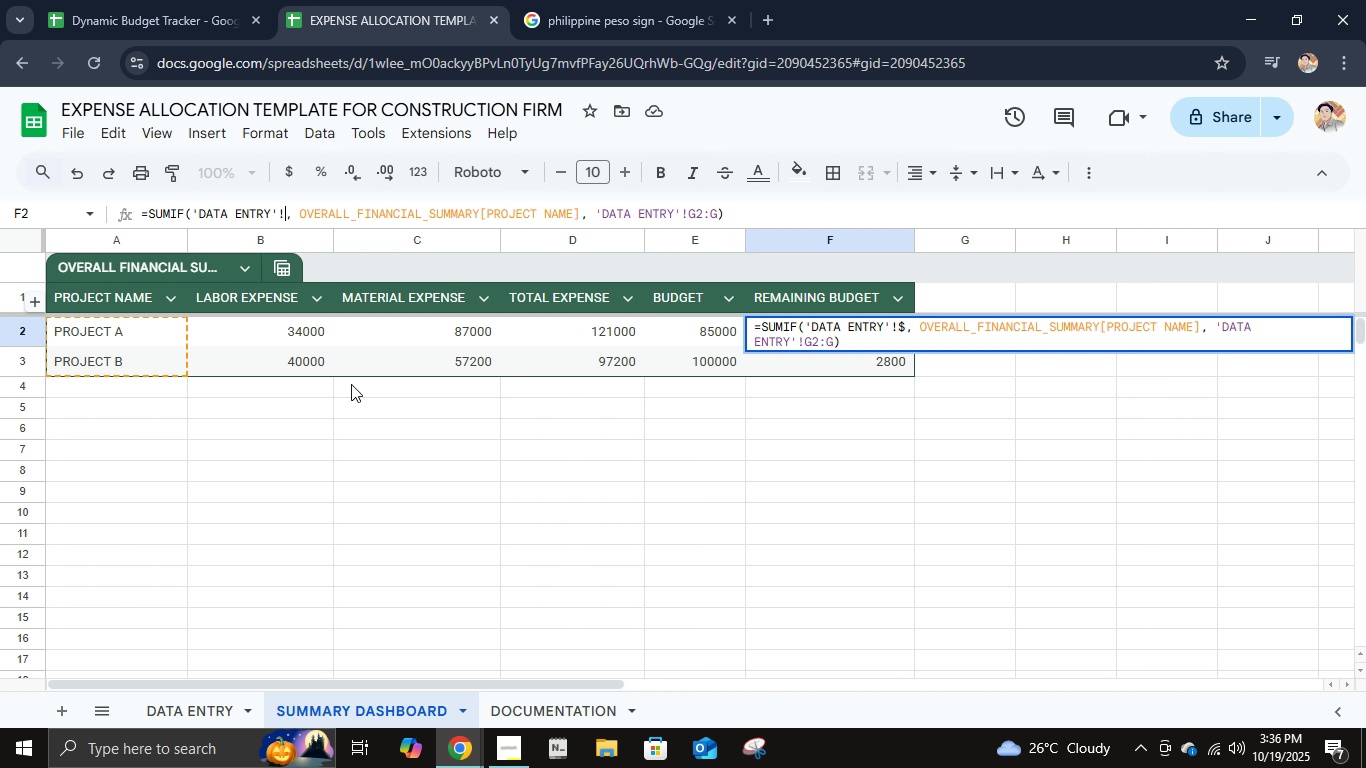 
key(Backspace)
 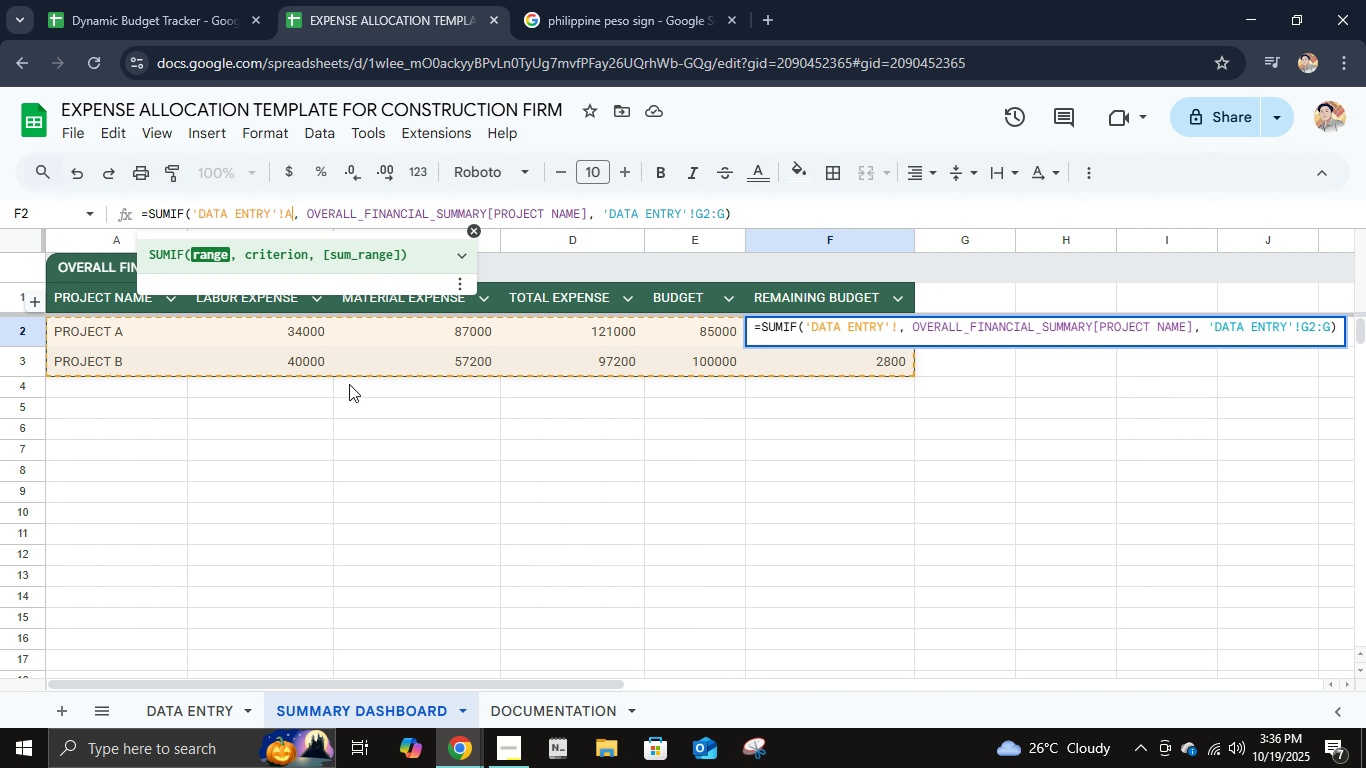 
key(A)
 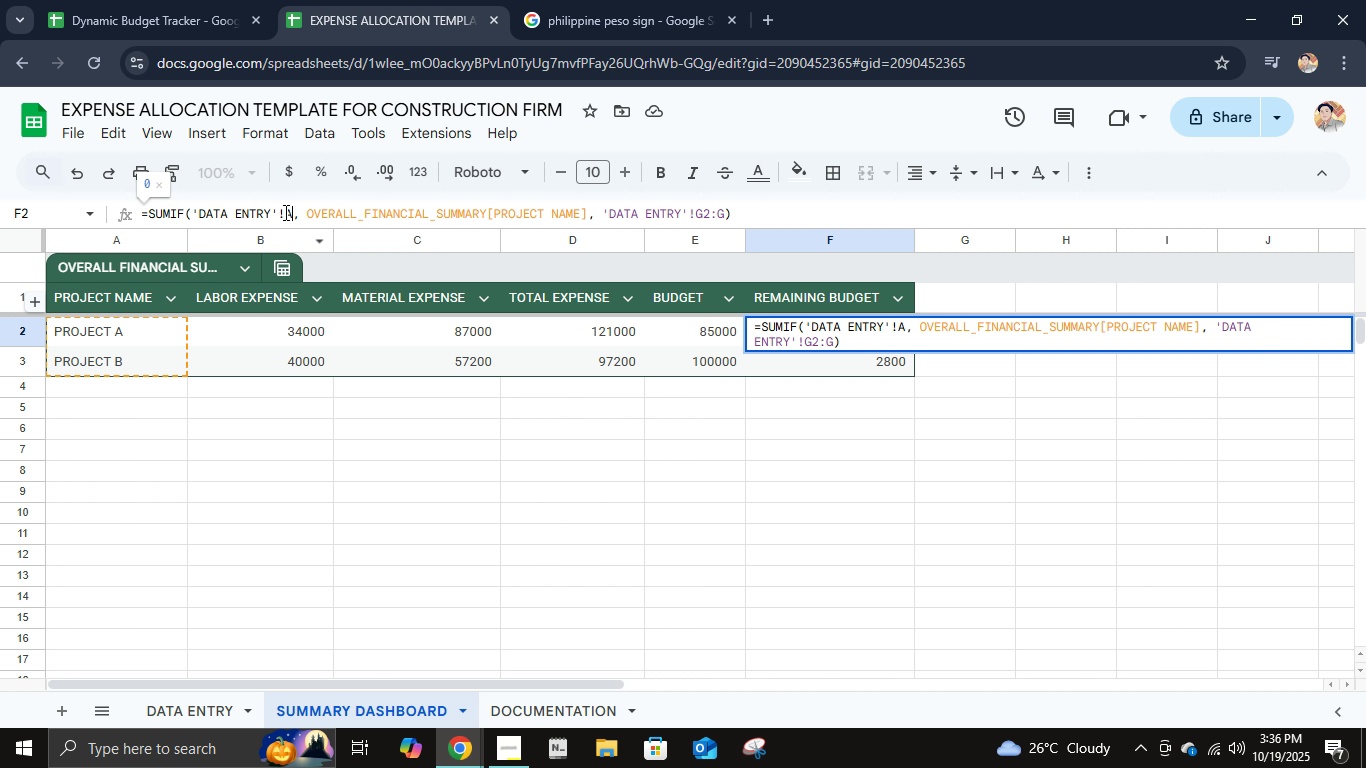 
left_click([283, 212])
 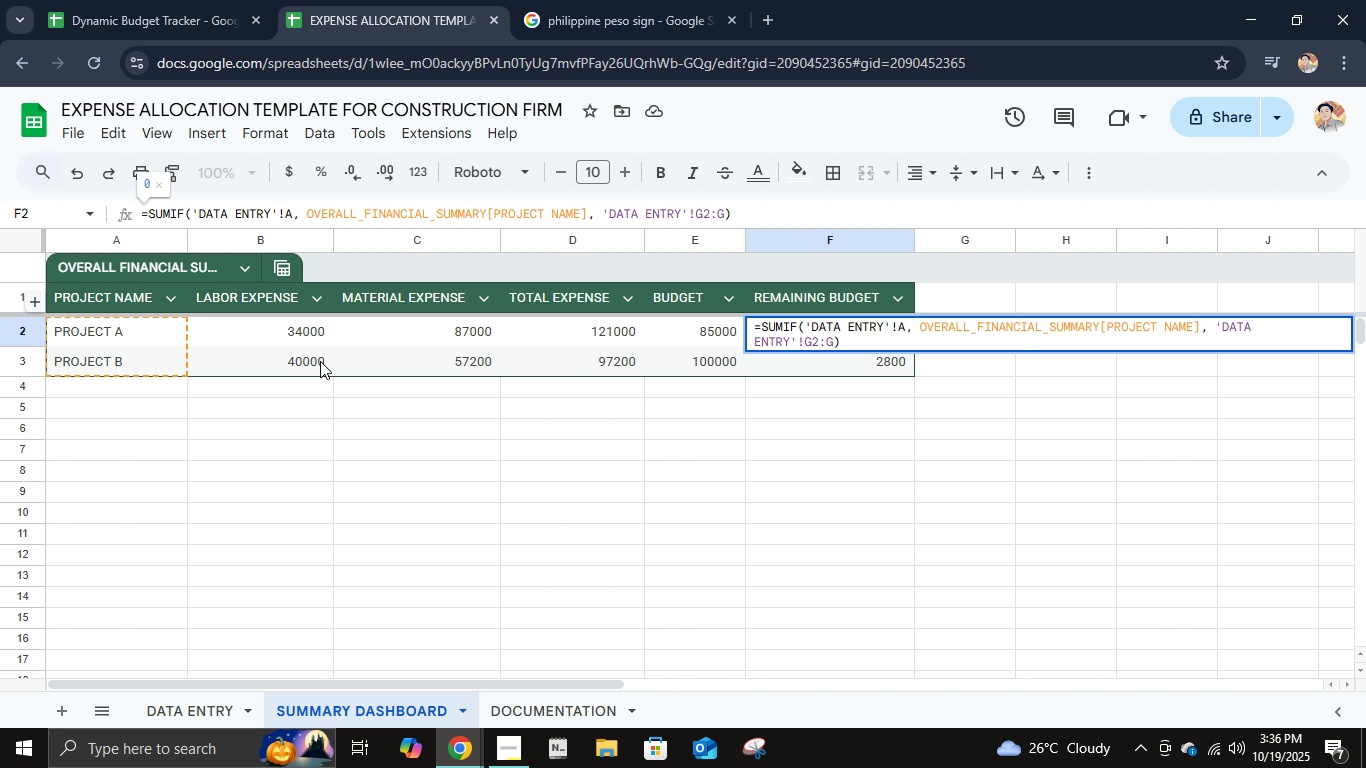 
hold_key(key=ShiftLeft, duration=1.53)
 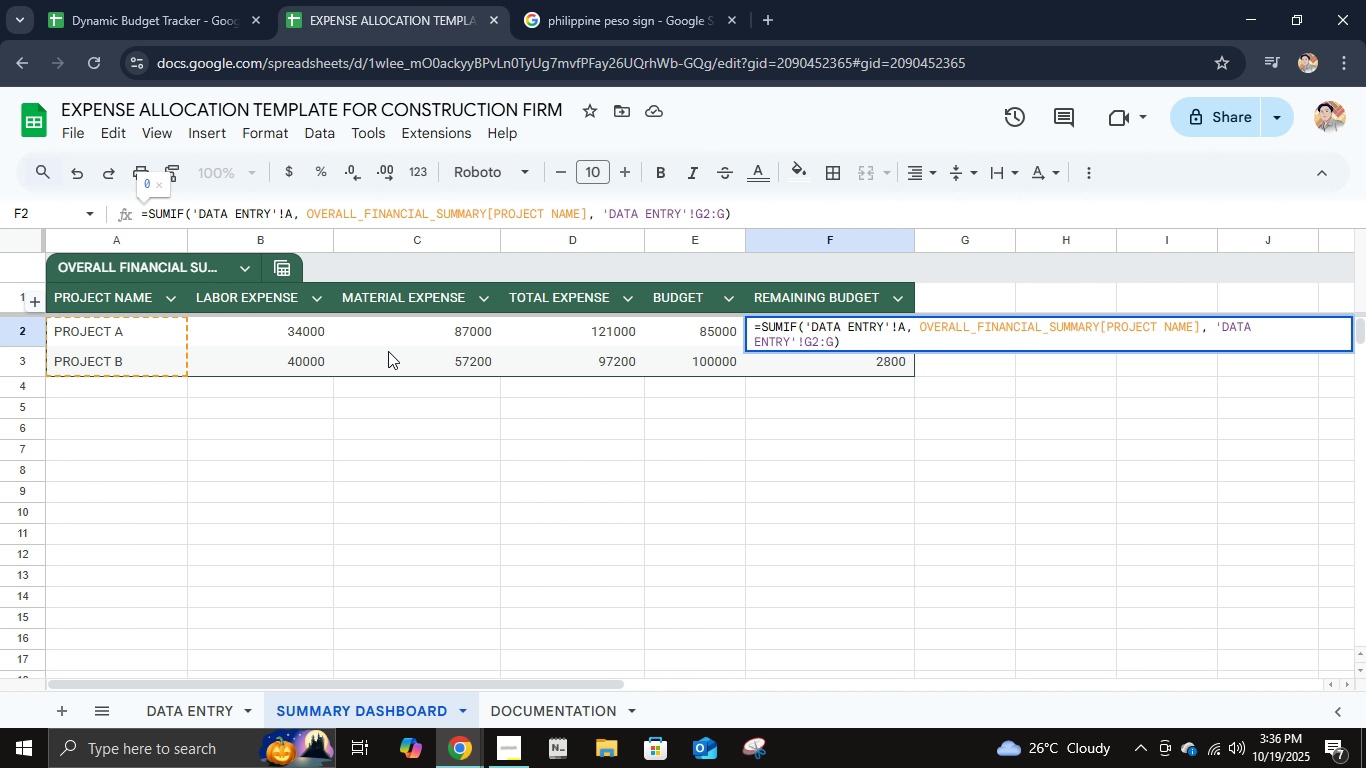 
hold_key(key=ShiftLeft, duration=1.15)
 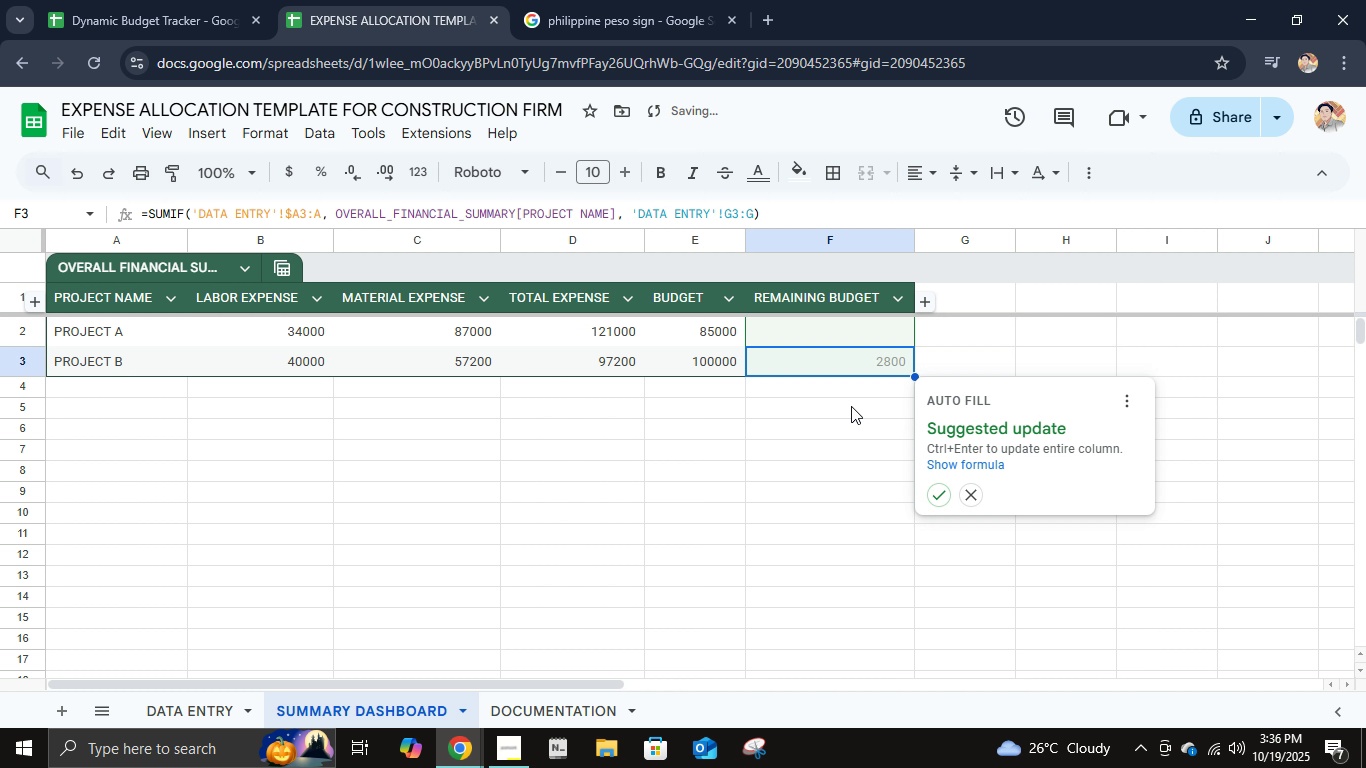 
key(Enter)
 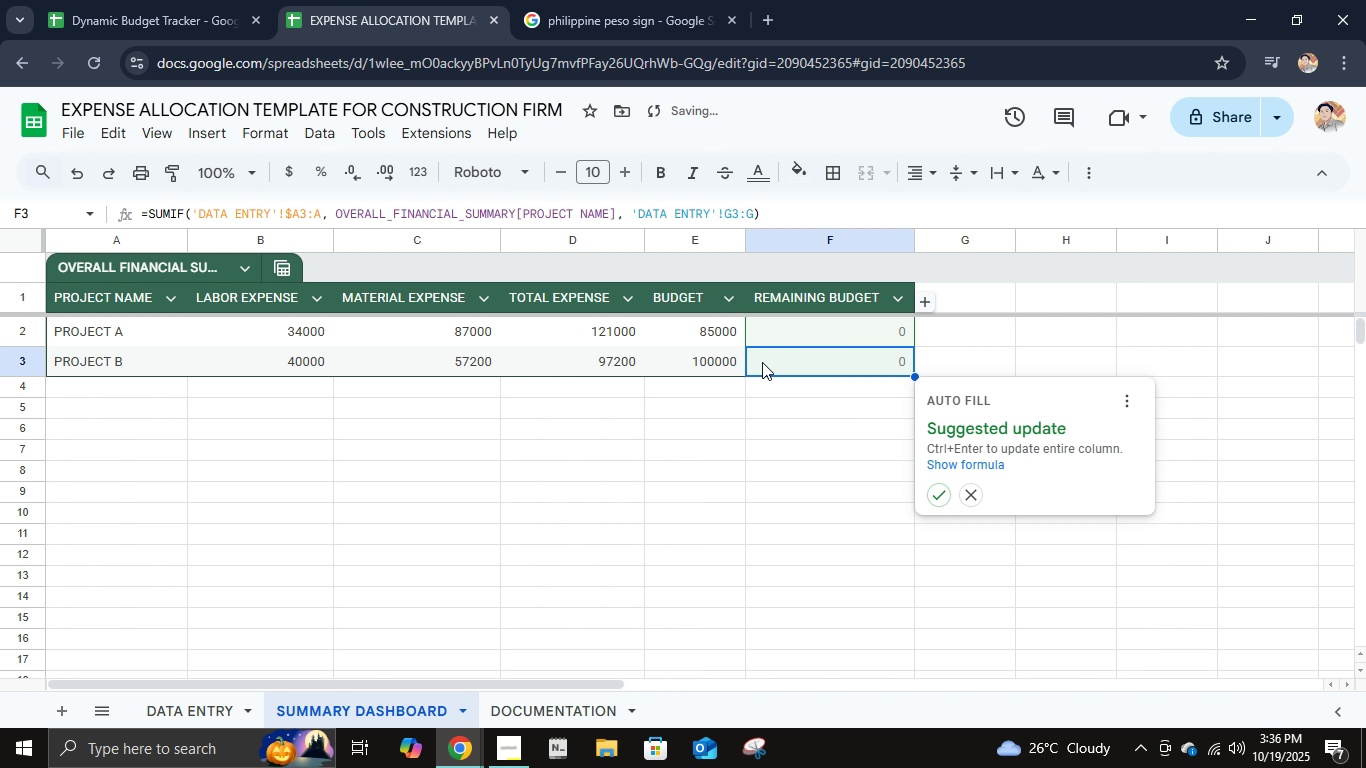 
left_click([785, 339])
 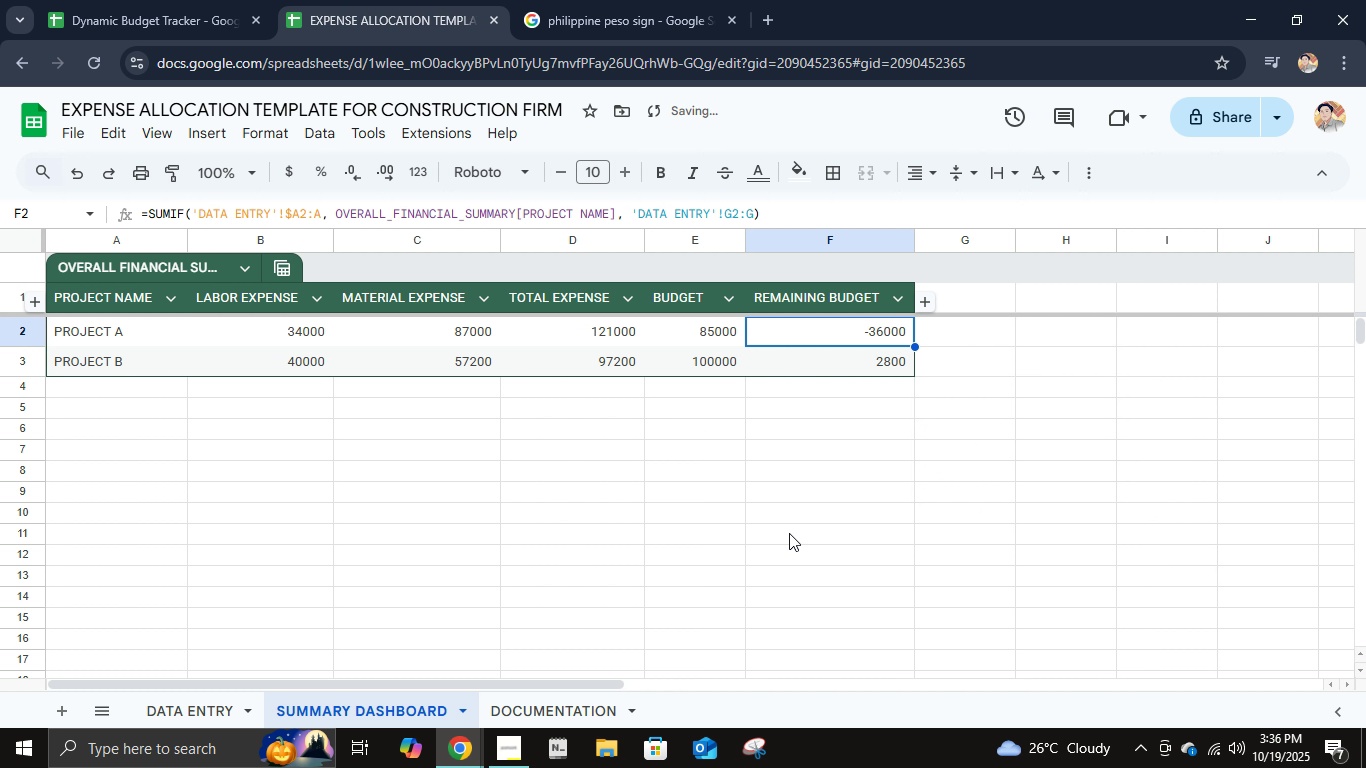 
key(Control+Z)
 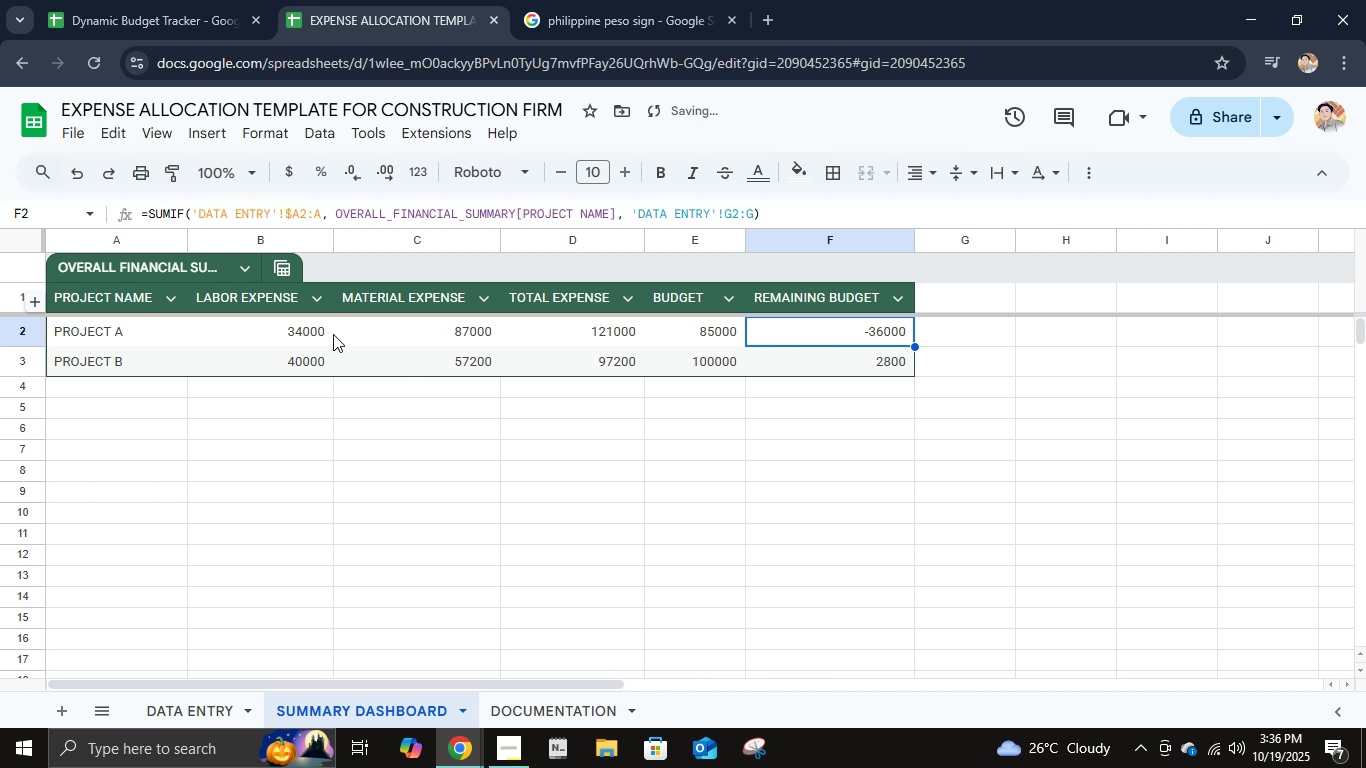 
left_click([288, 380])
 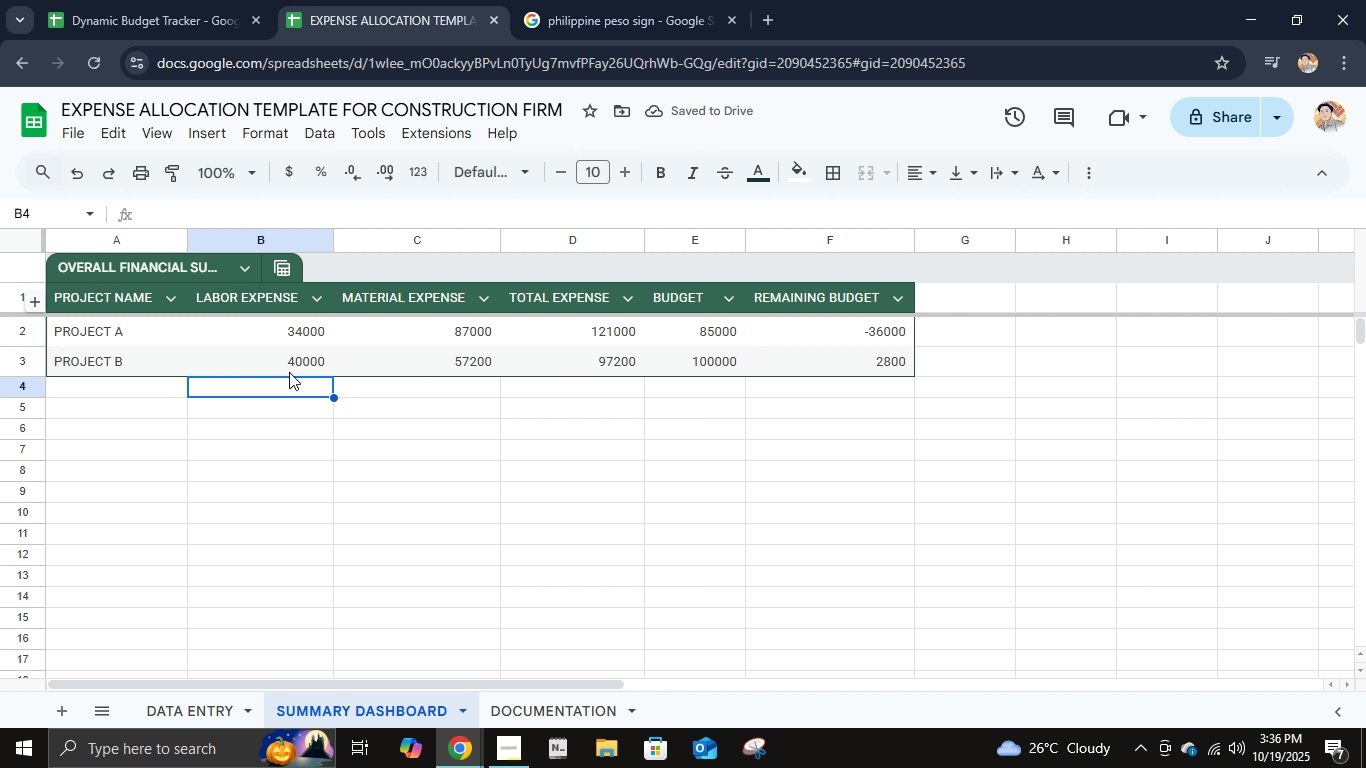 
left_click([289, 372])
 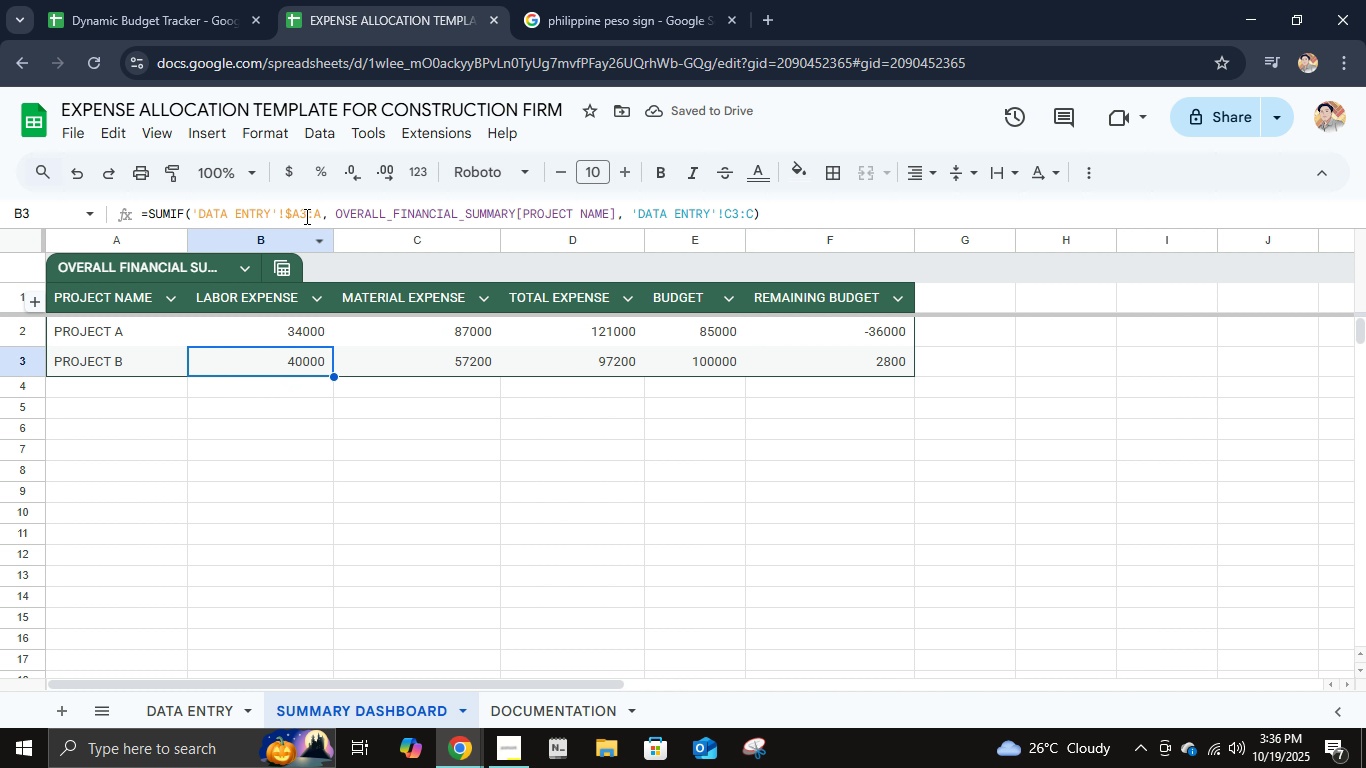 
left_click([305, 216])
 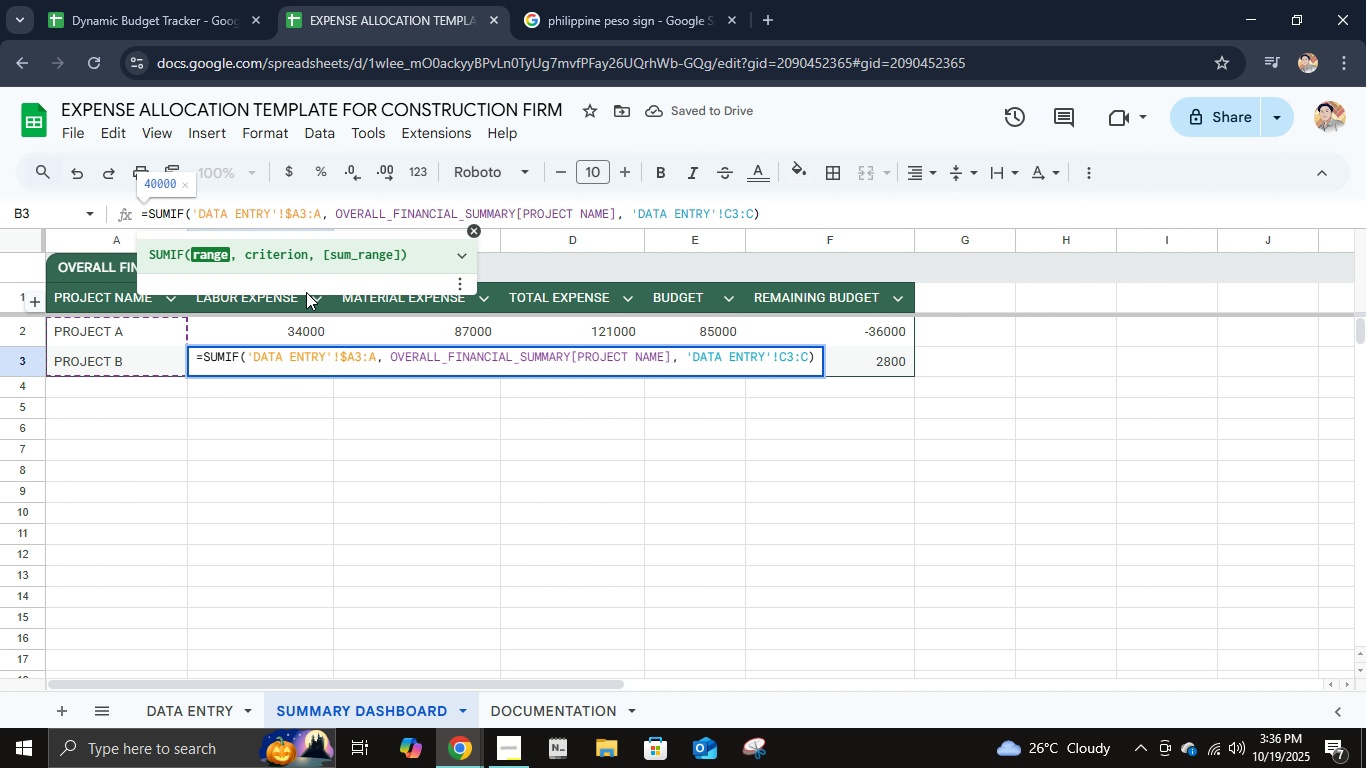 
key(Backspace)
 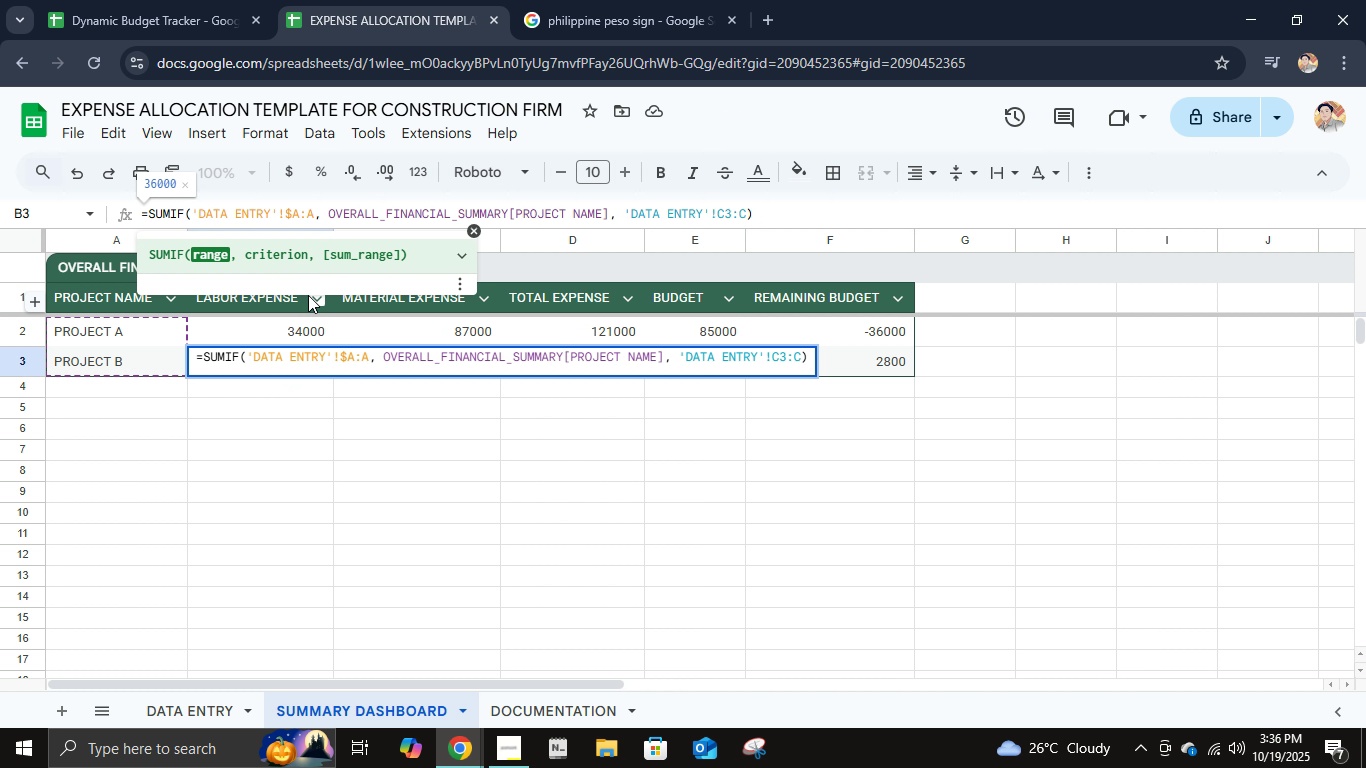 
key(2)
 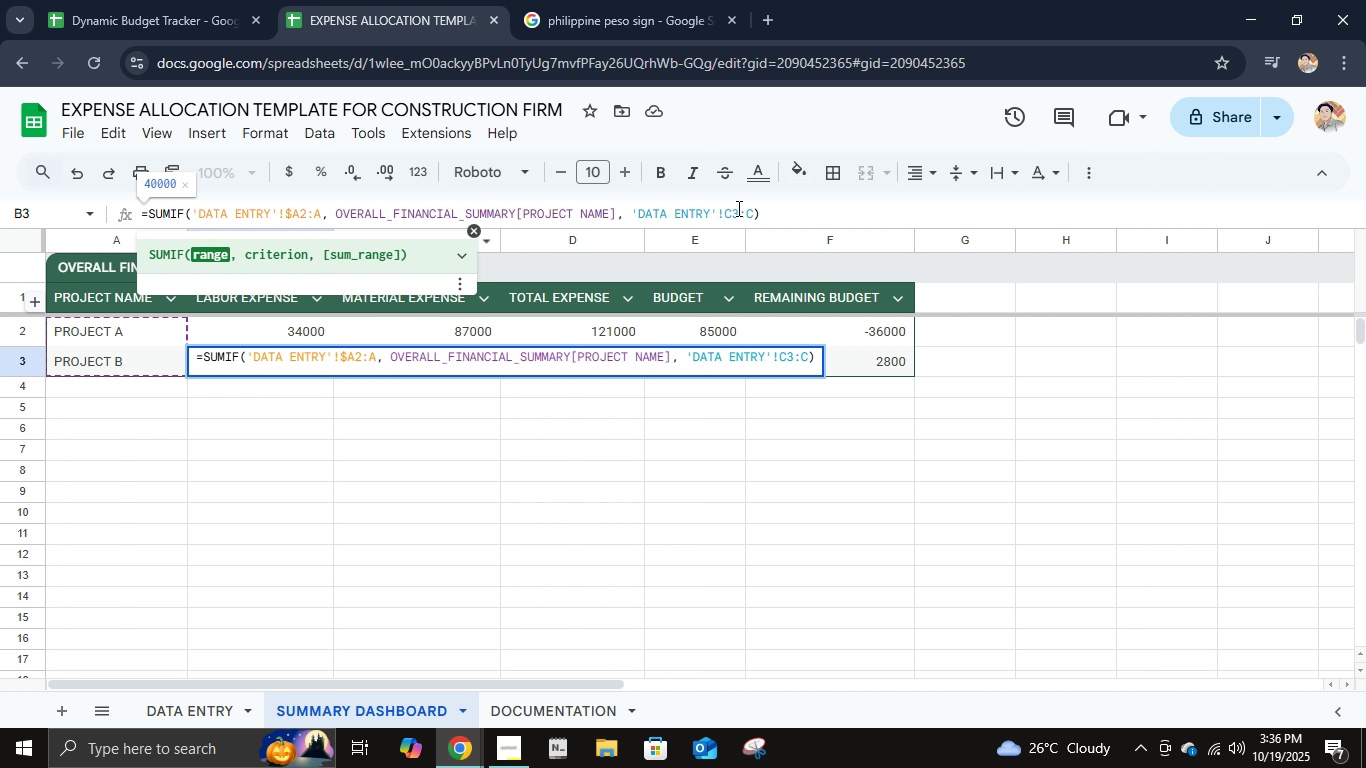 
left_click([737, 208])
 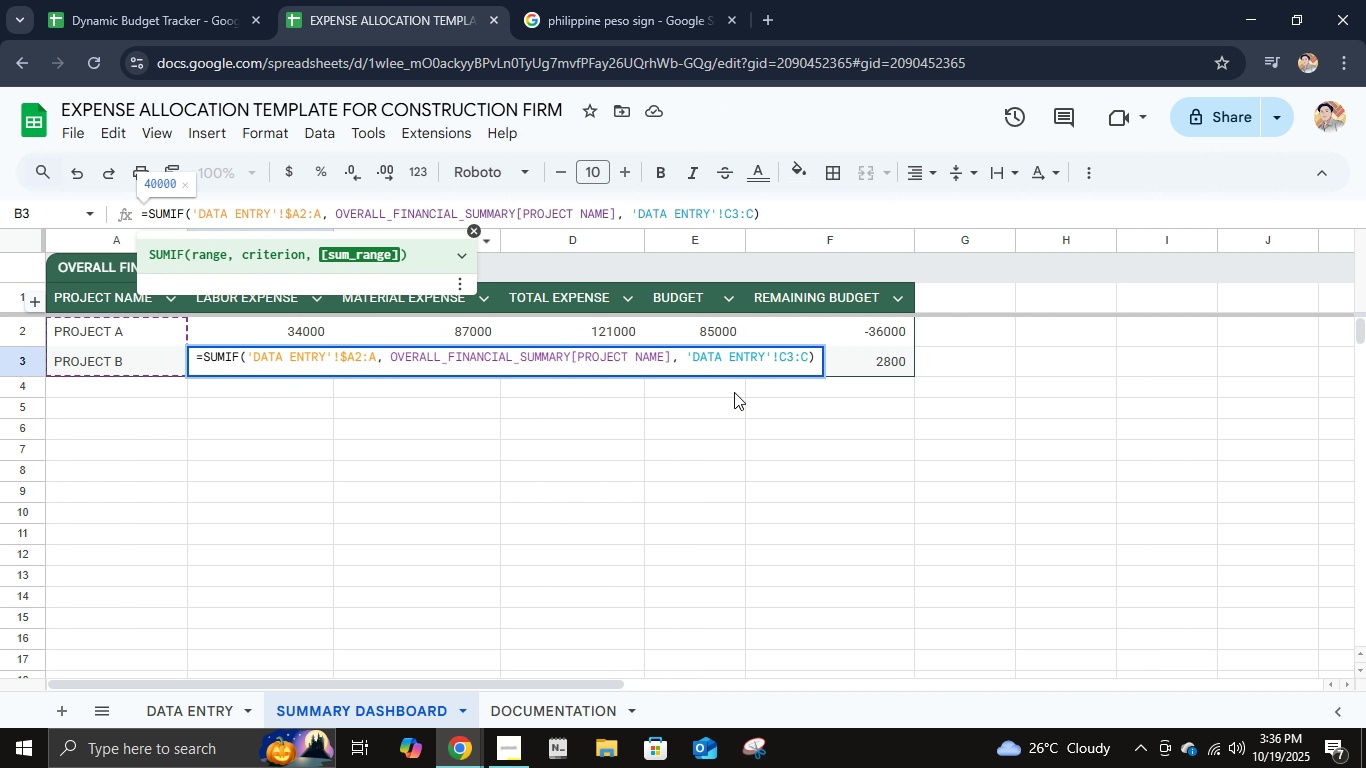 
key(Backspace)
 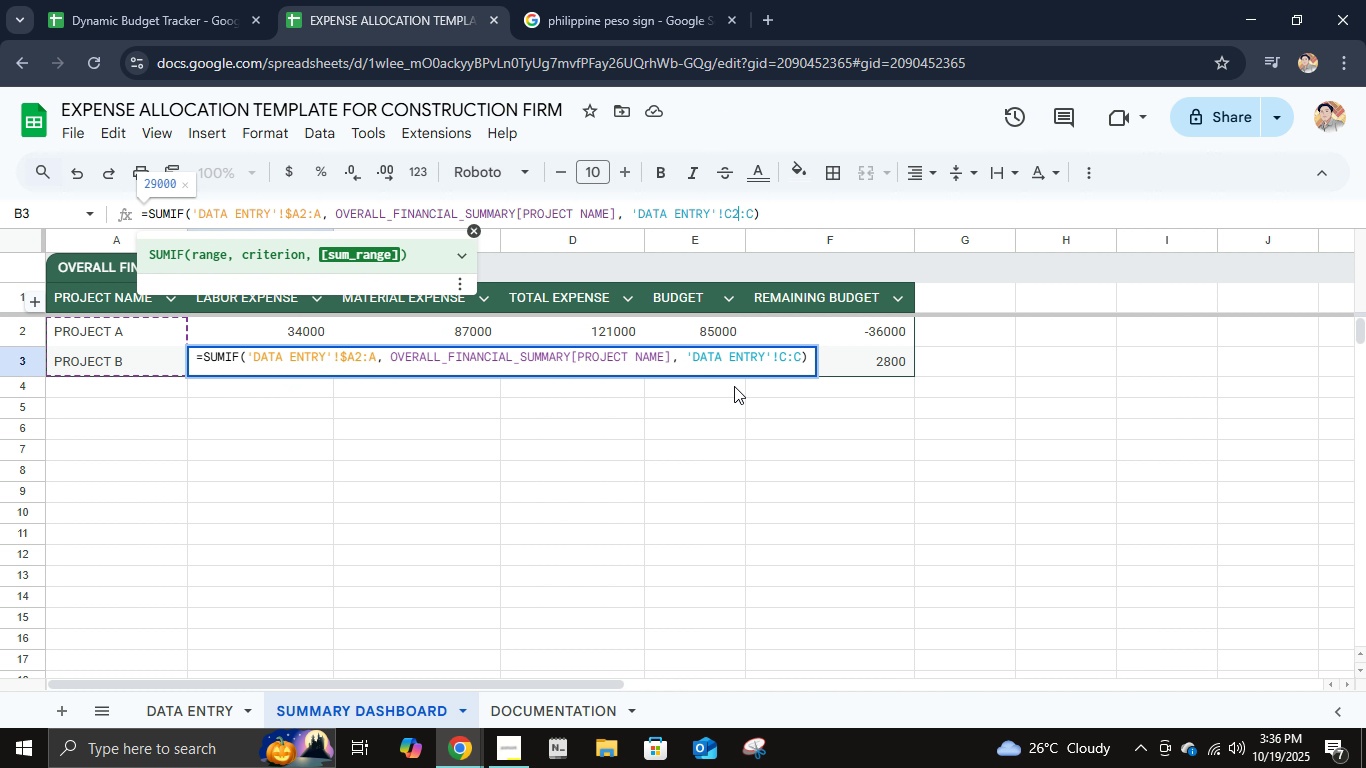 
key(2)
 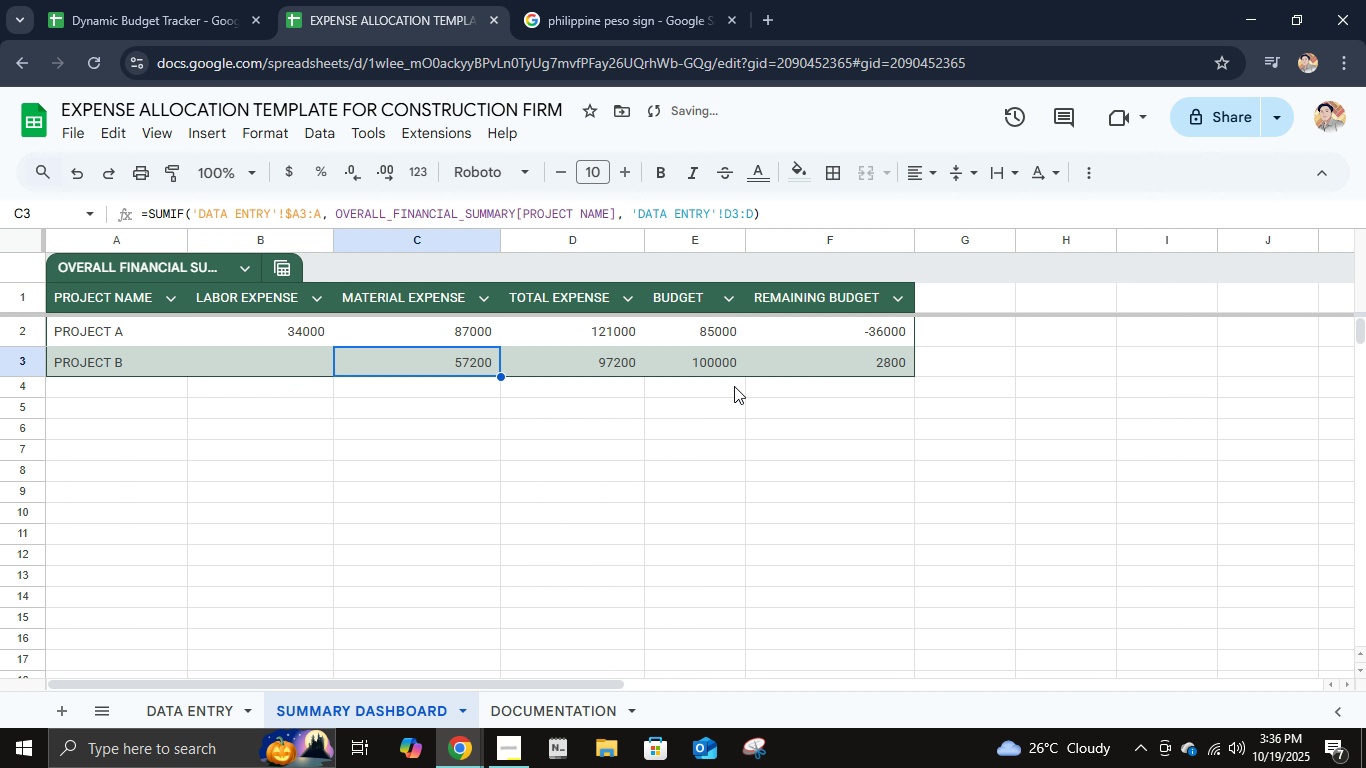 
key(Tab)
 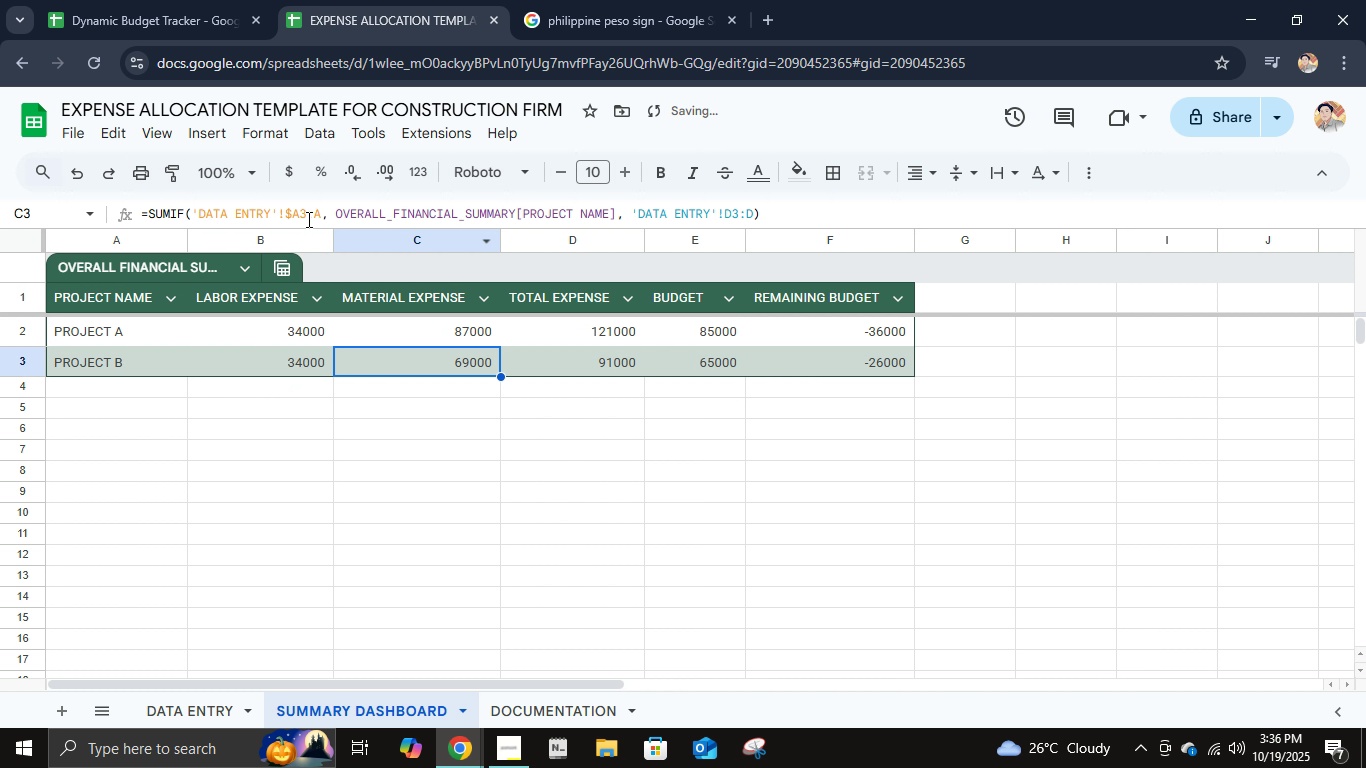 
left_click([300, 211])
 